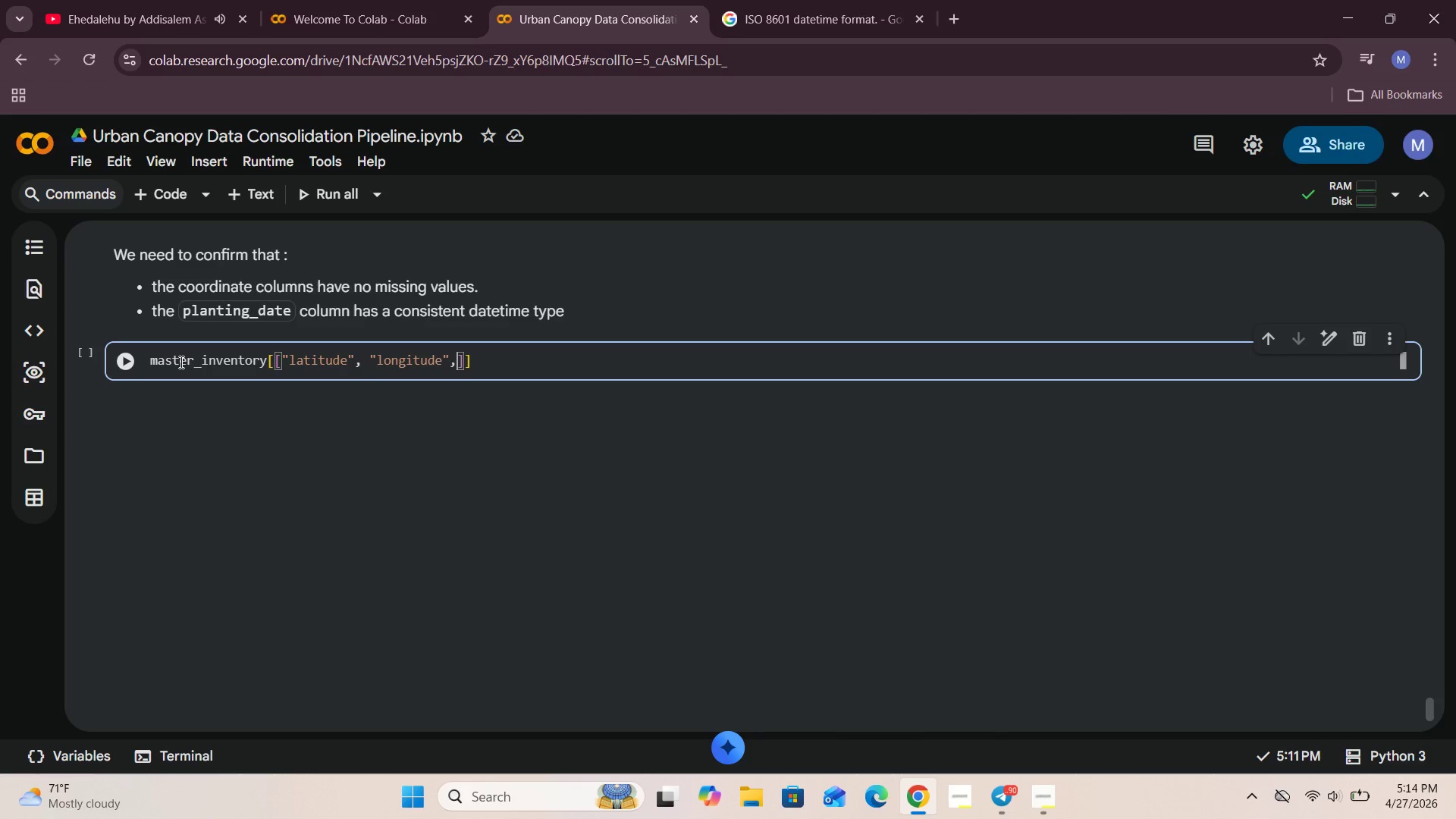 
key(Backspace)
 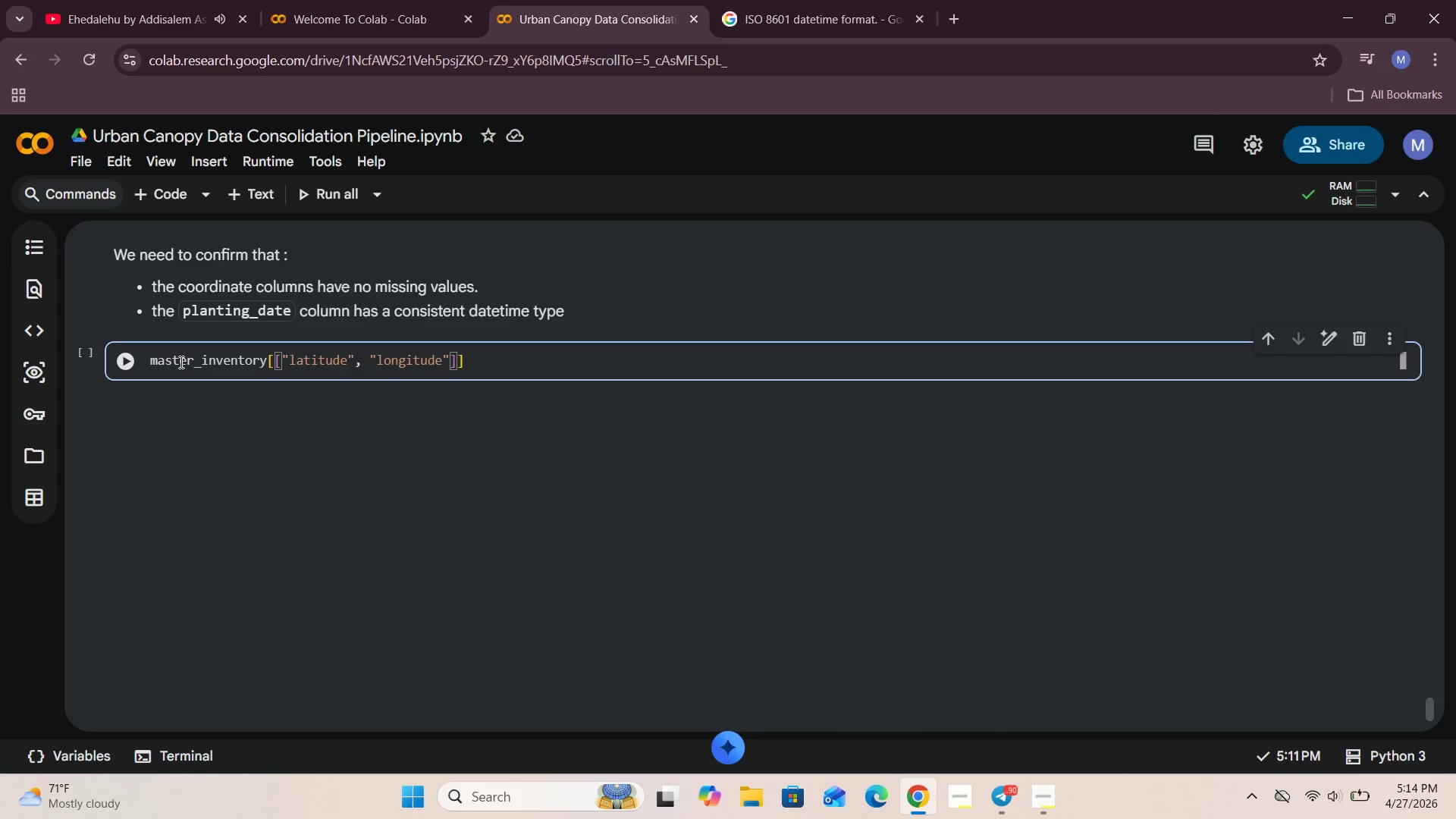 
key(ArrowRight)
 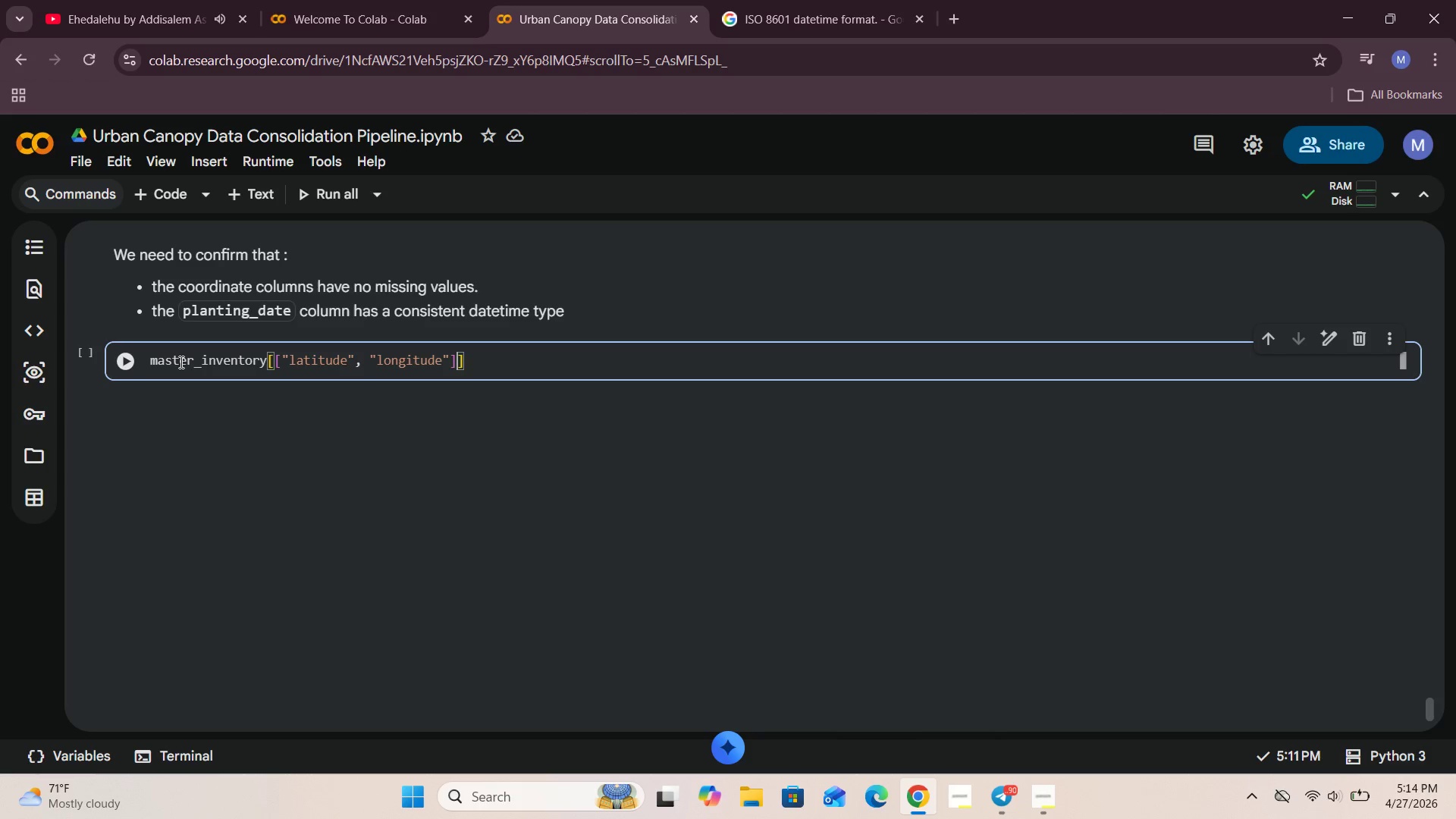 
key(ArrowRight)
 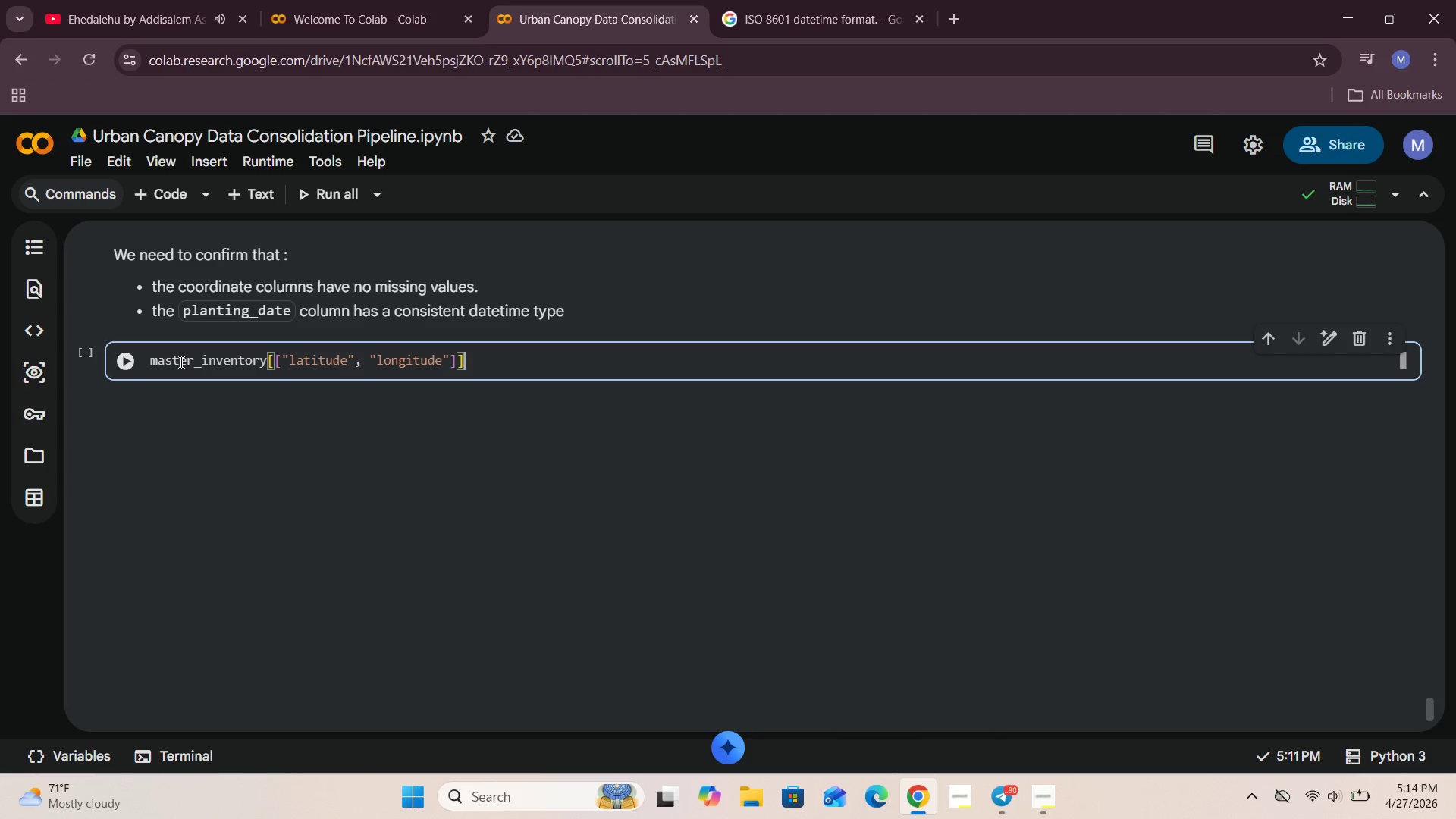 
key(ArrowRight)
 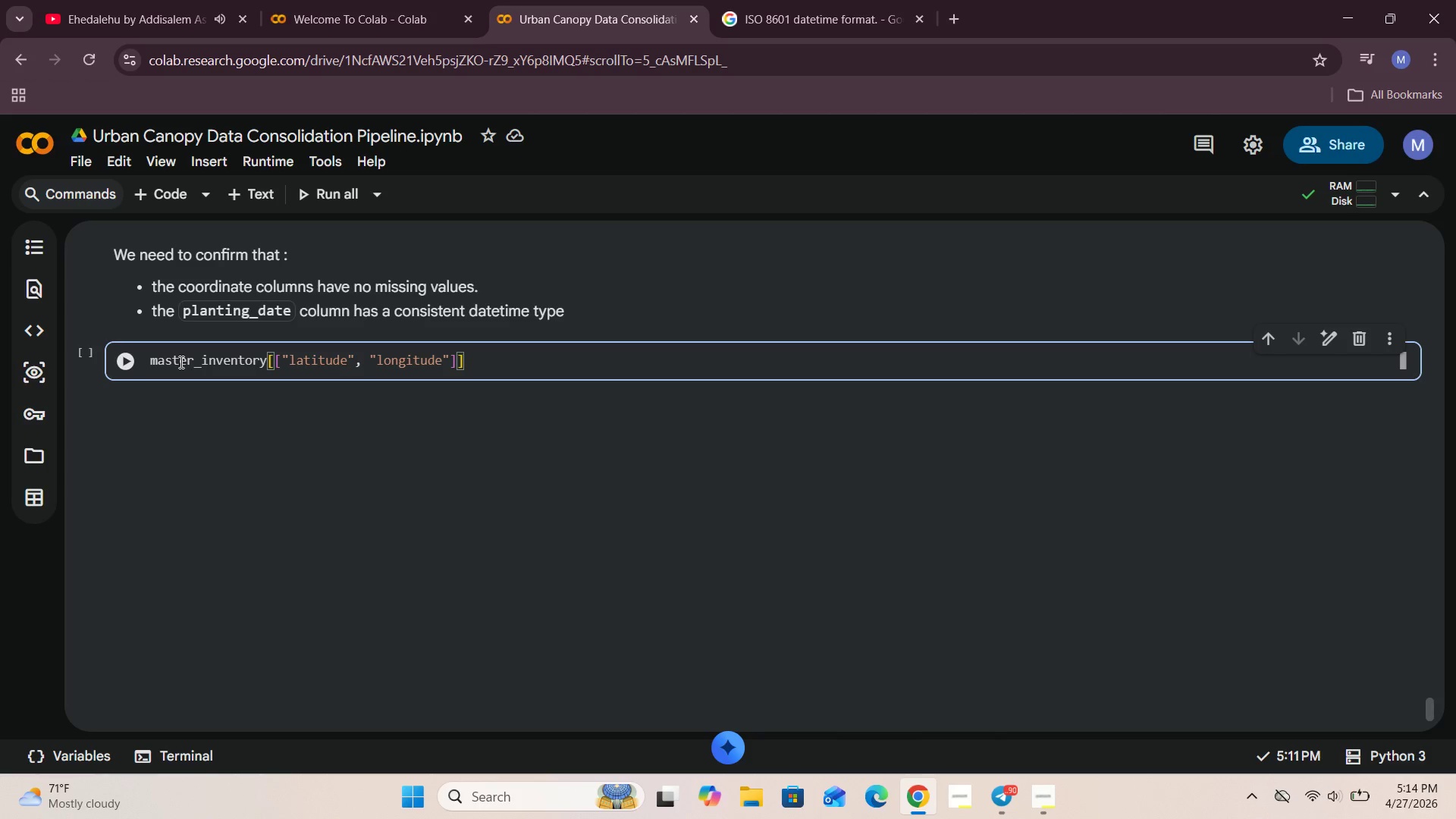 
type(.isnull()
 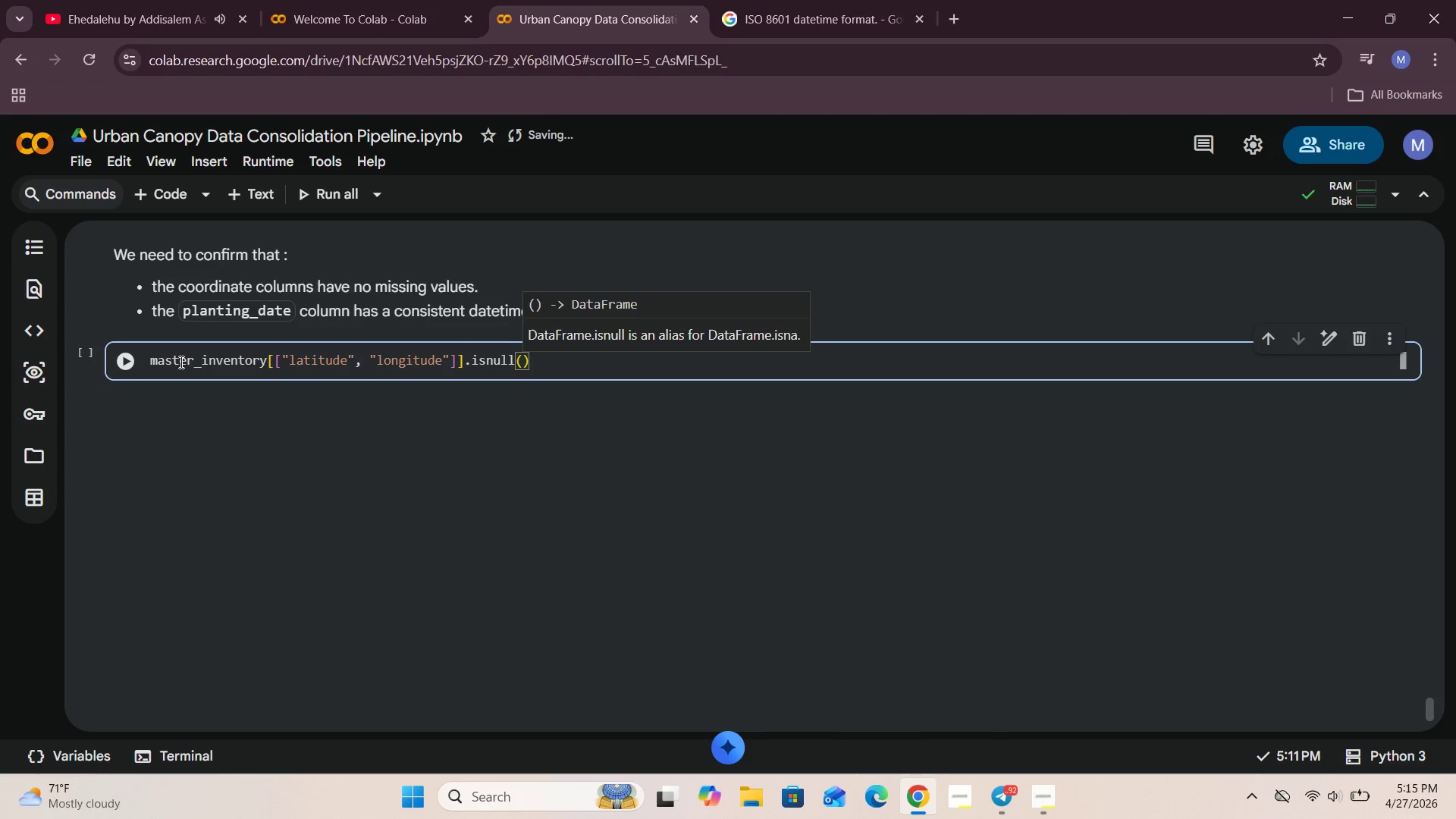 
 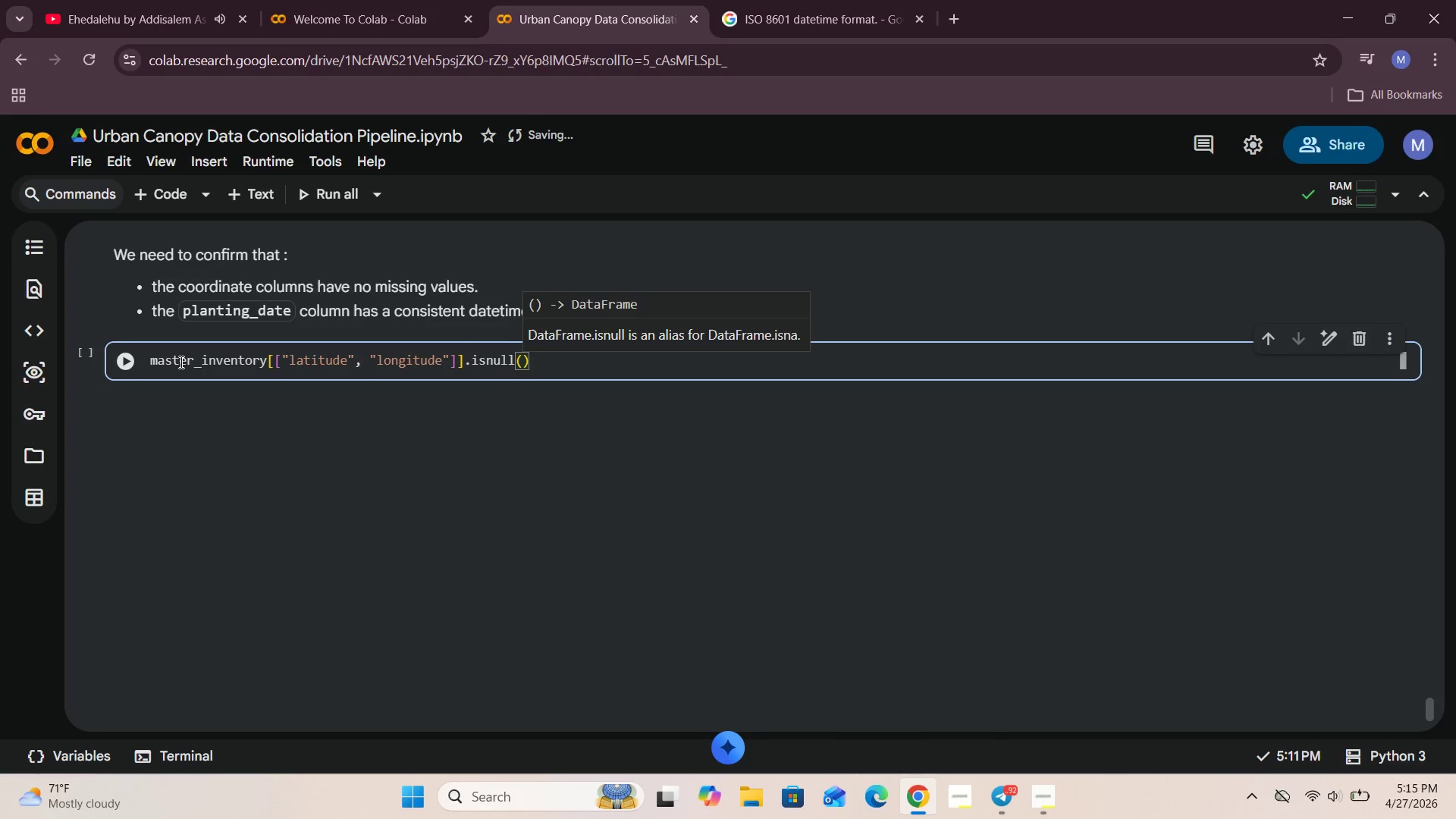 
key(ArrowRight)
 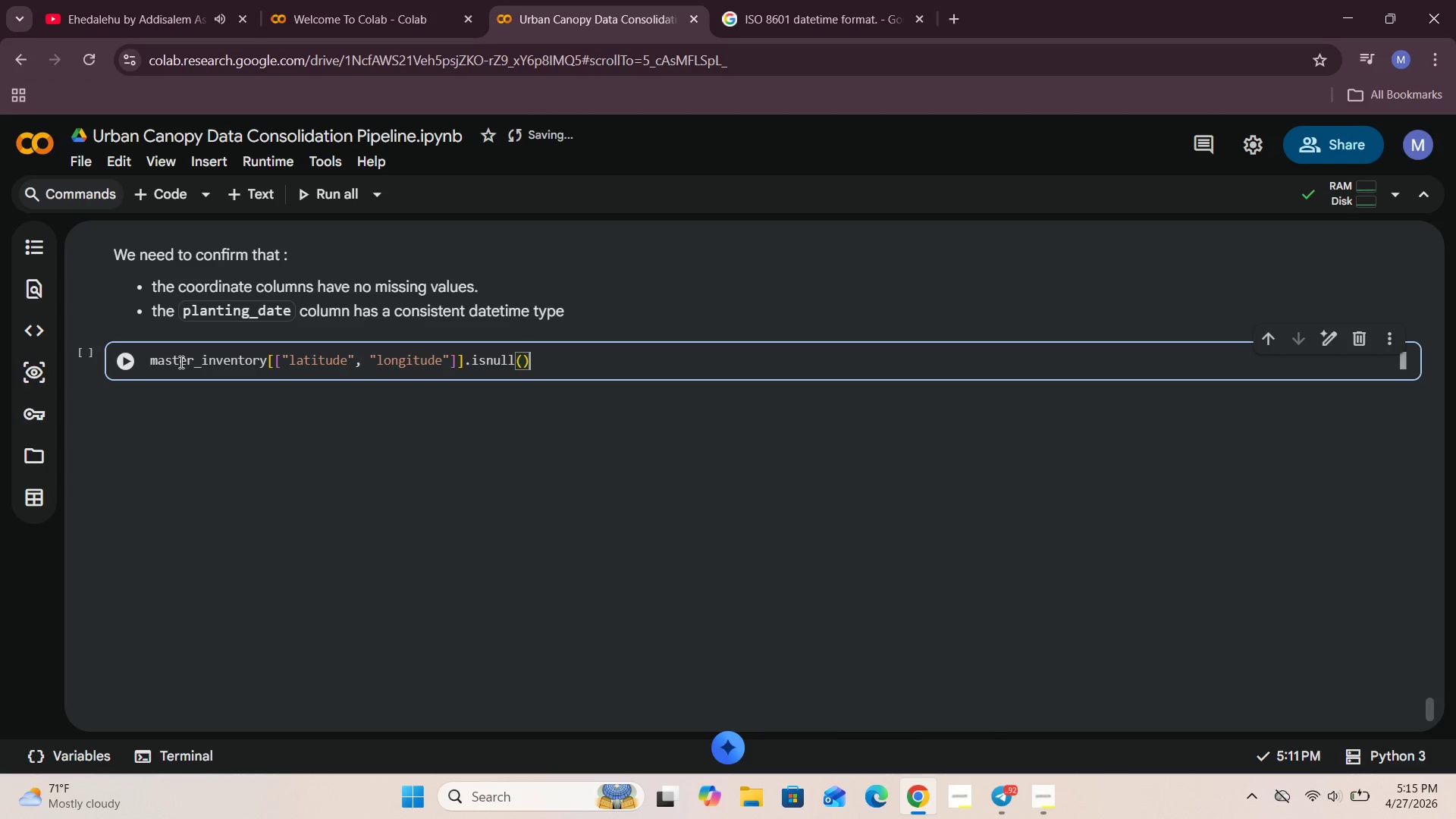 
type(.sy)
key(Backspace)
type(um()
 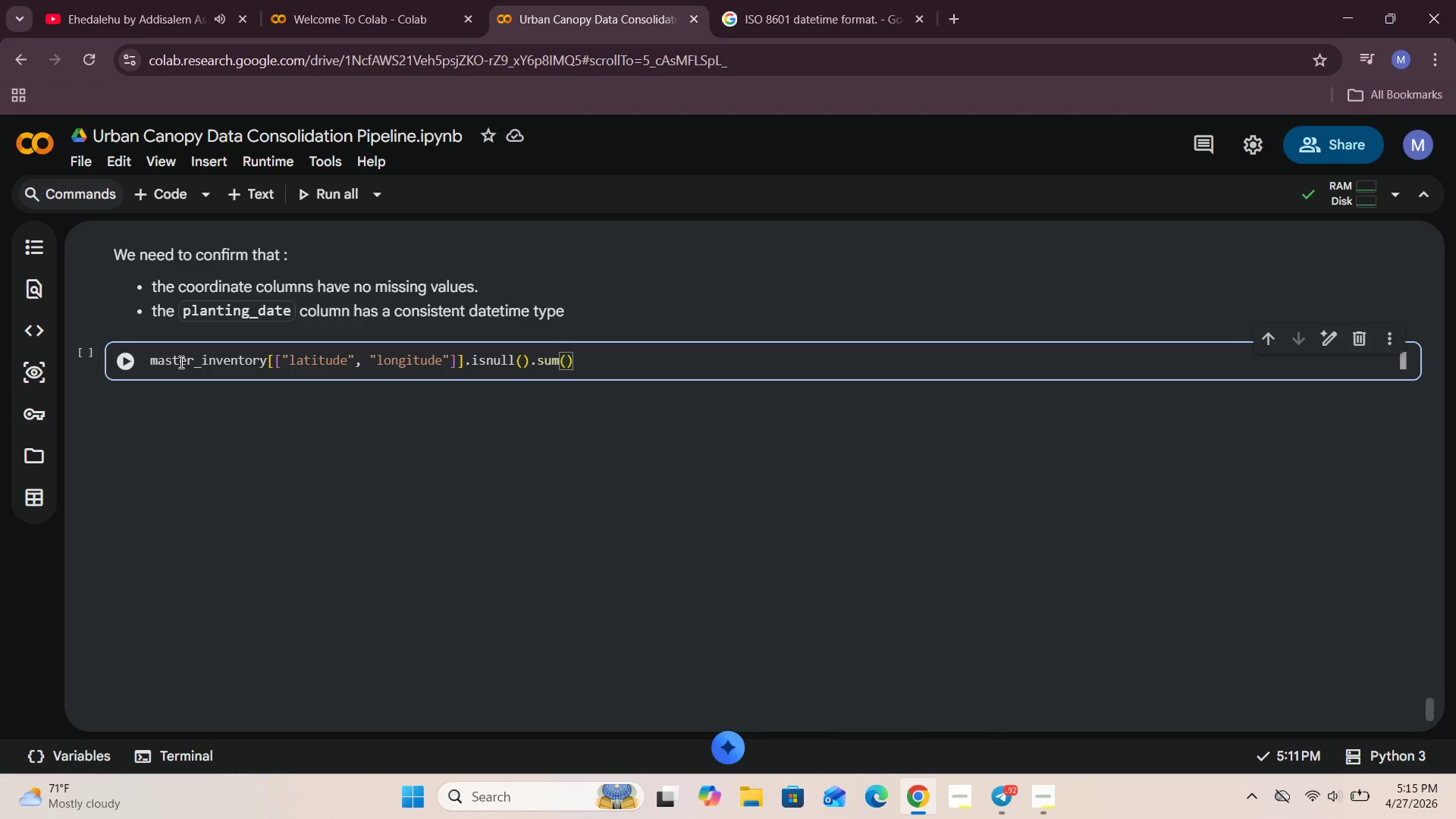 
left_click([127, 364])
 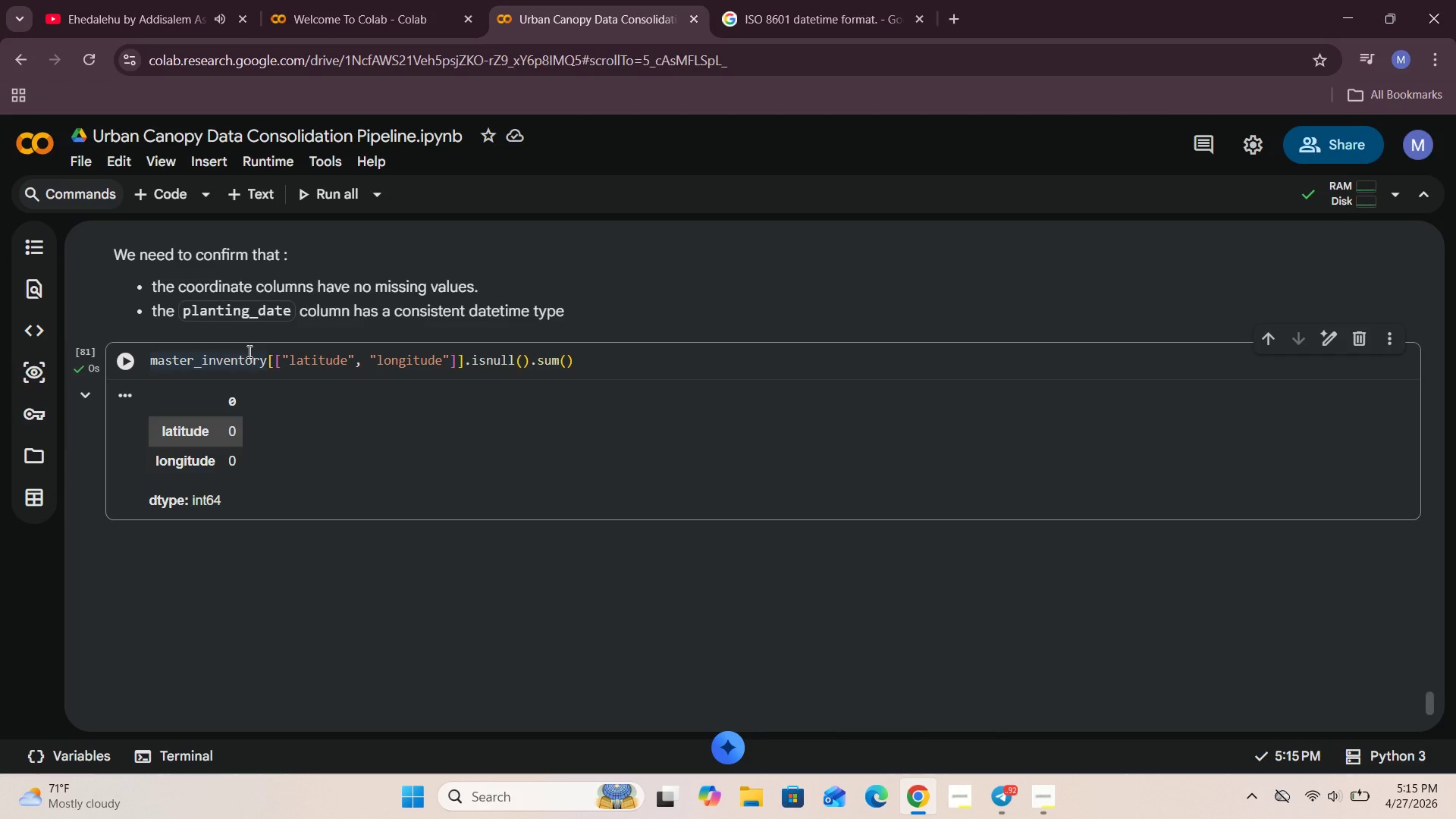 
left_click([175, 198])
 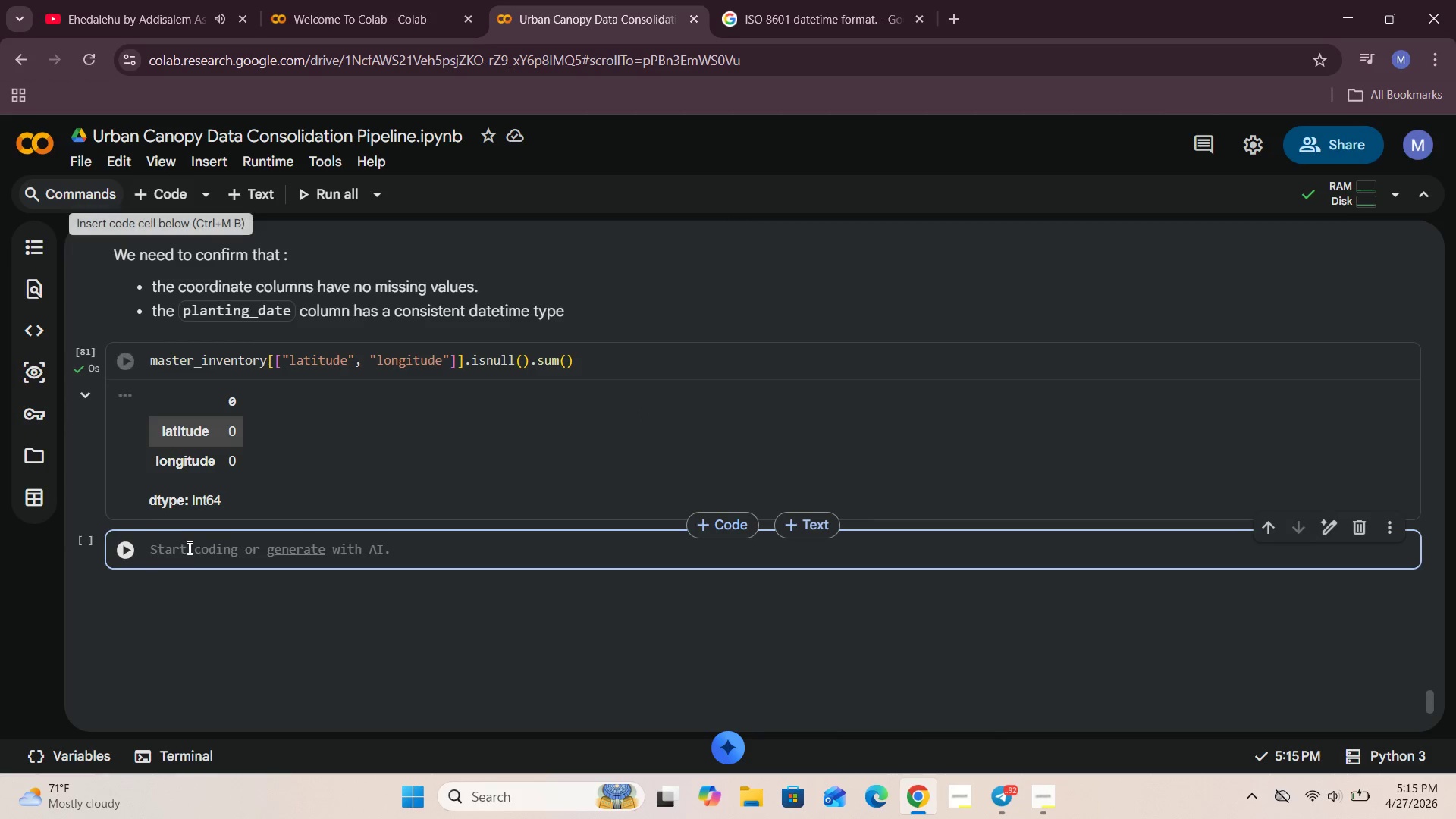 
left_click([186, 553])
 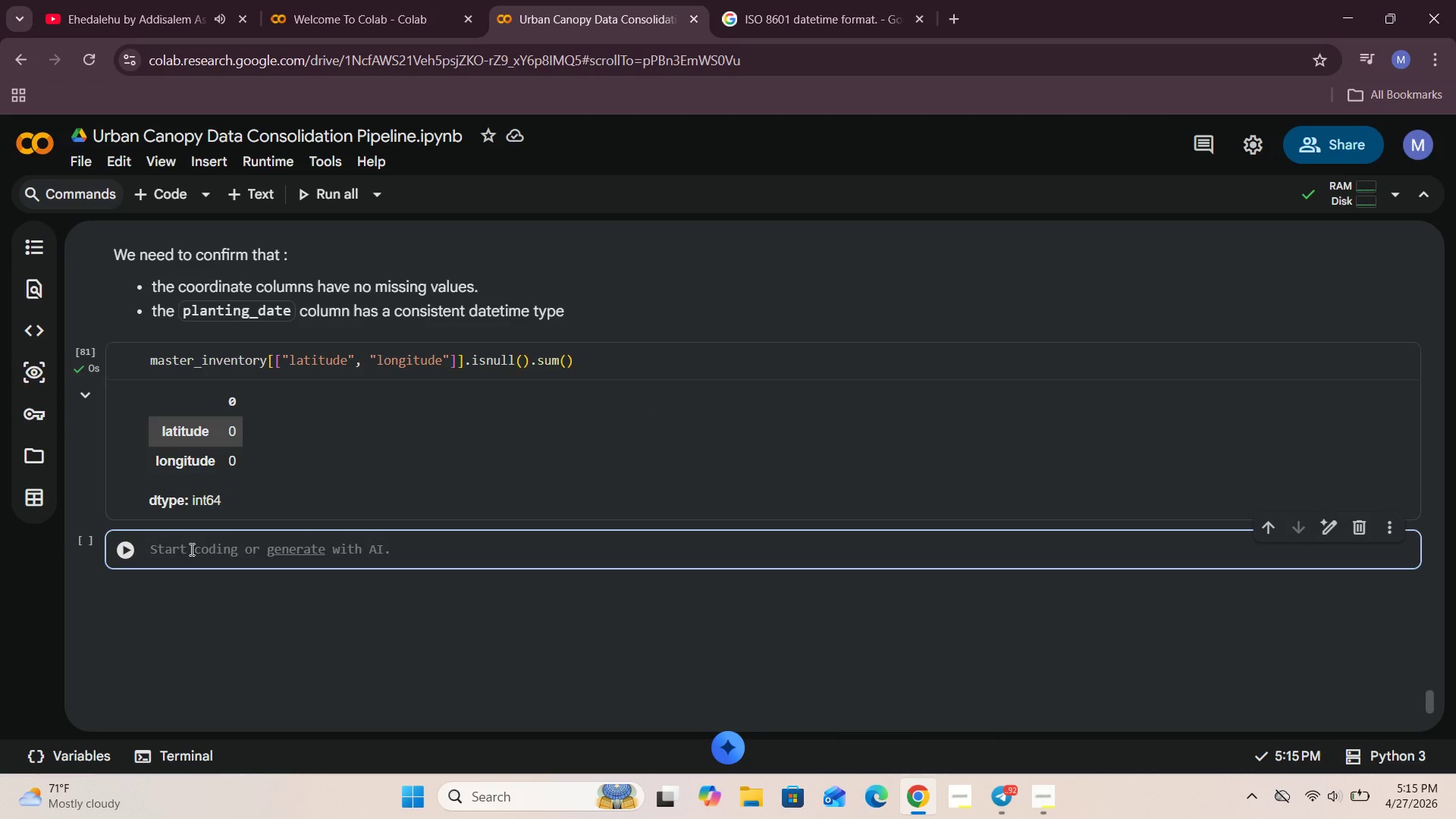 
type(master_invetory[[)
 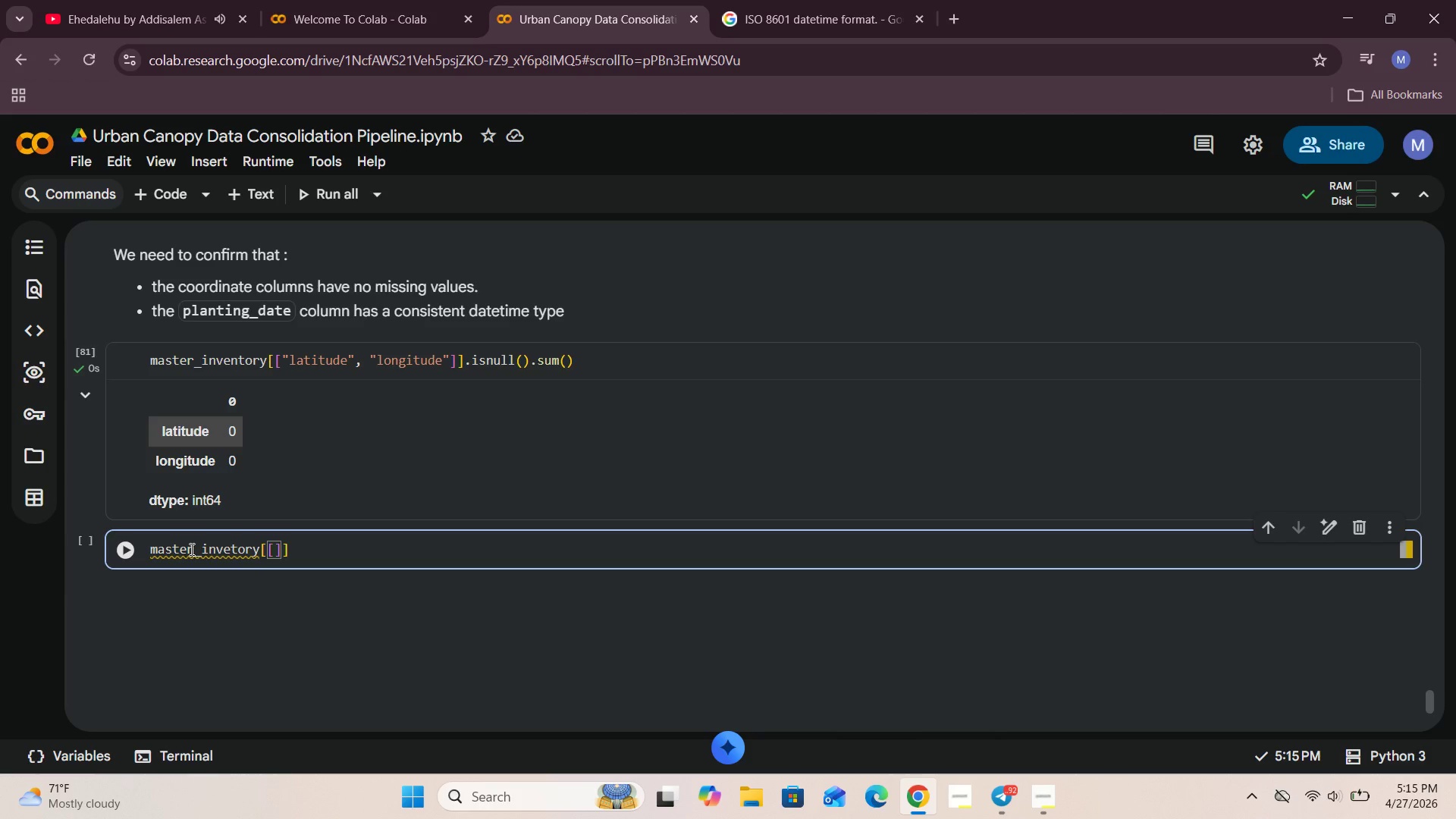 
left_click([231, 550])
 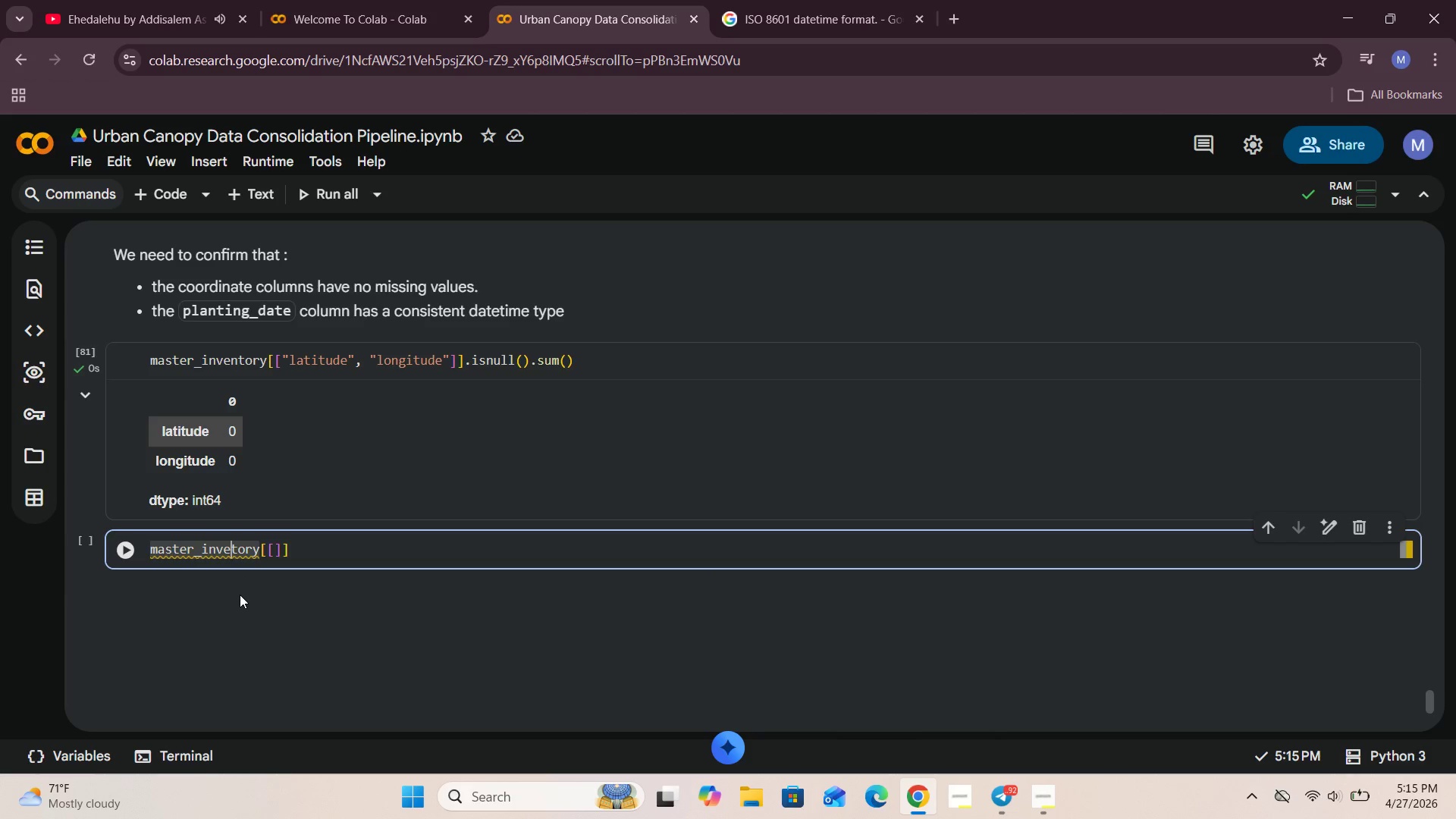 
key(N)
 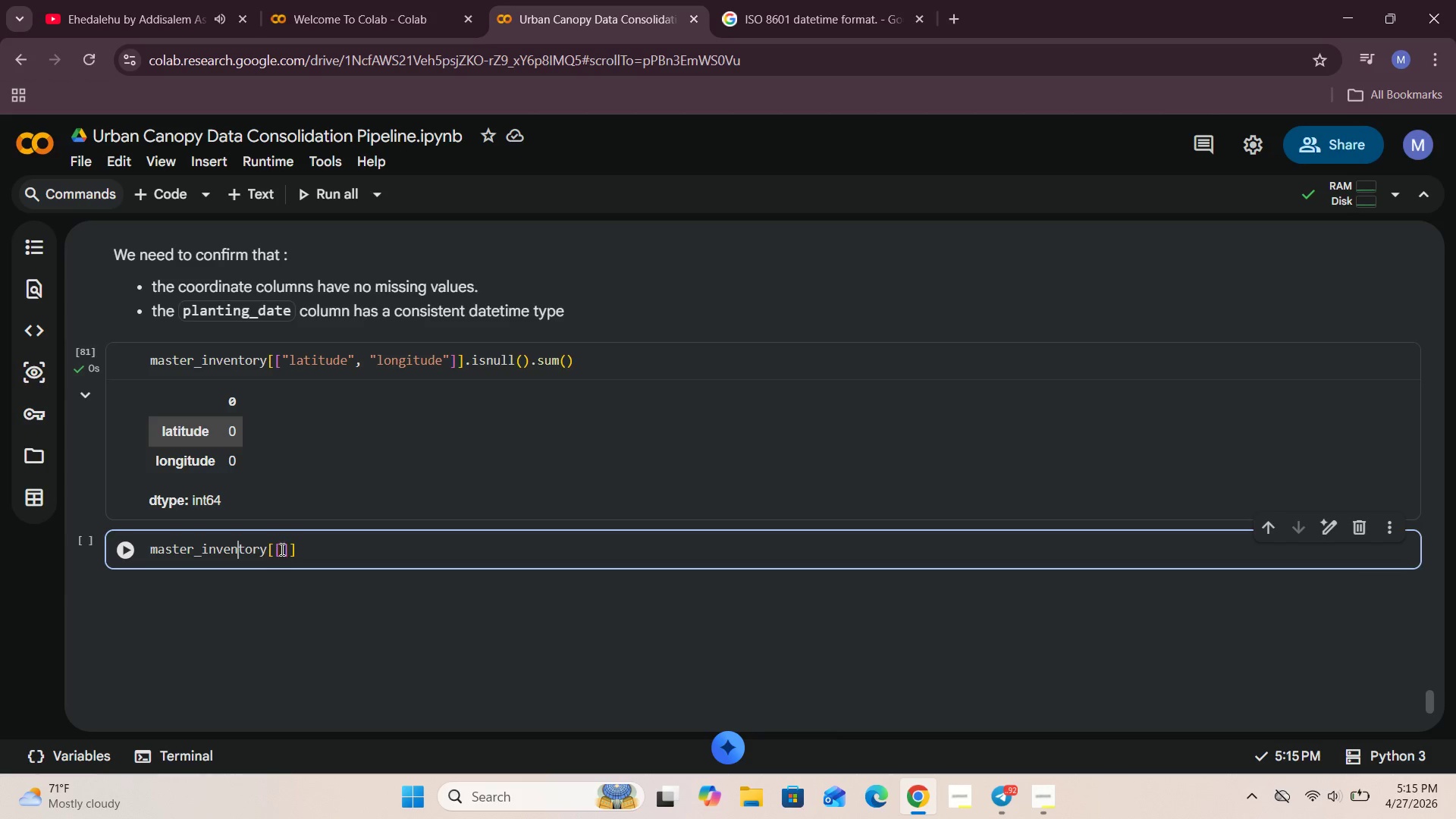 
left_click([281, 549])
 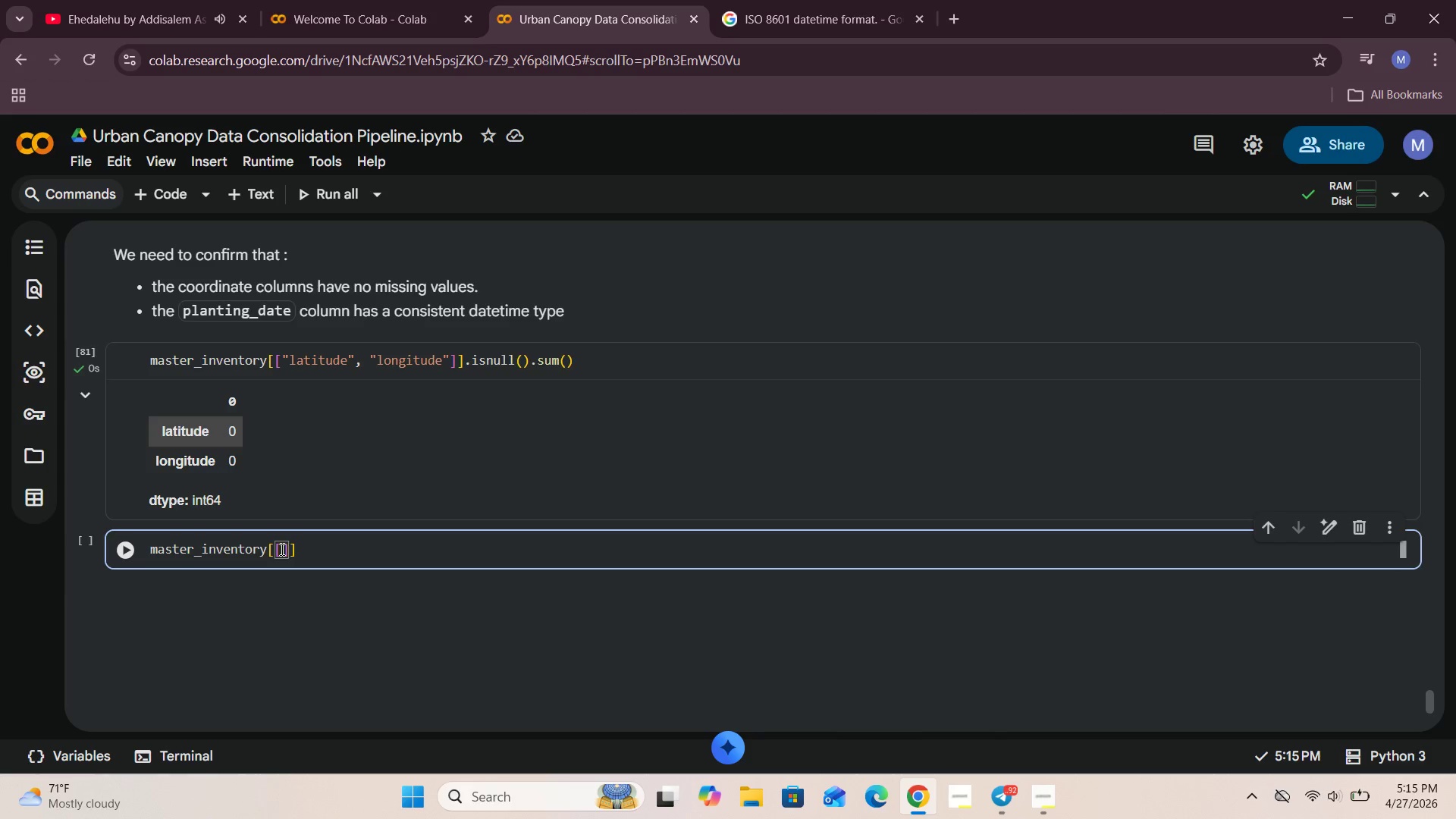 
type("latitude)
 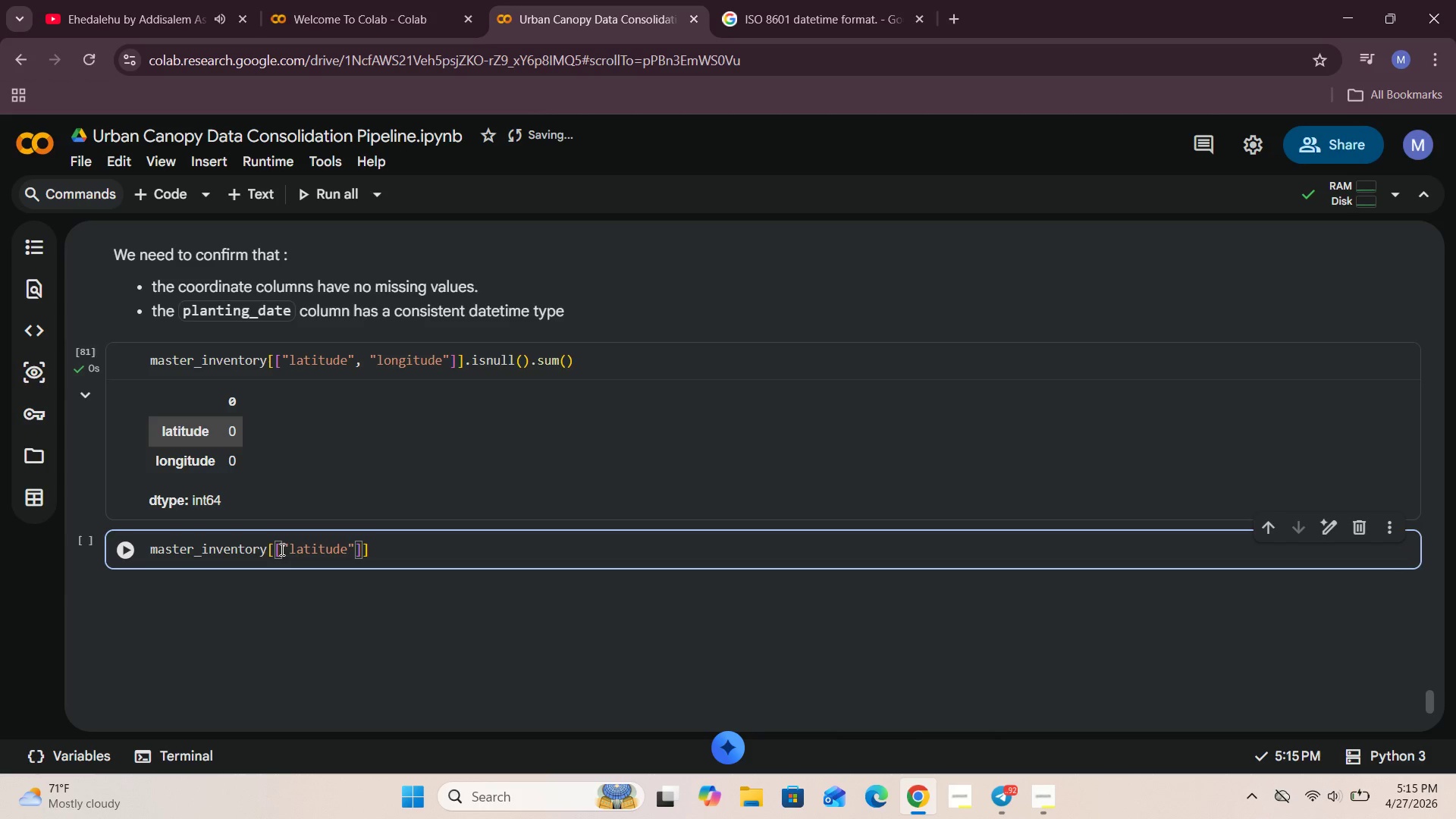 
key(ArrowRight)
 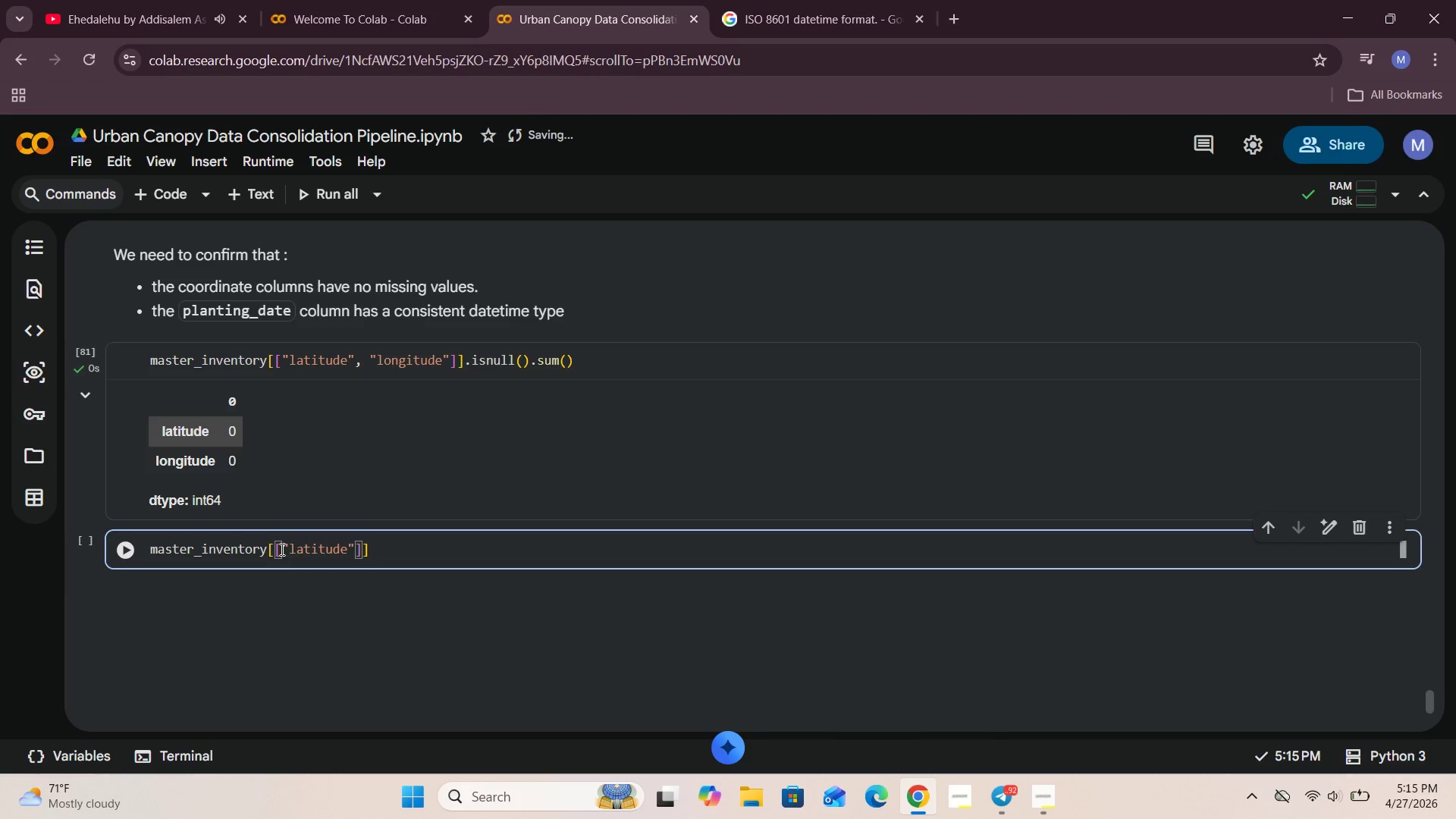 
type(, longitude")
 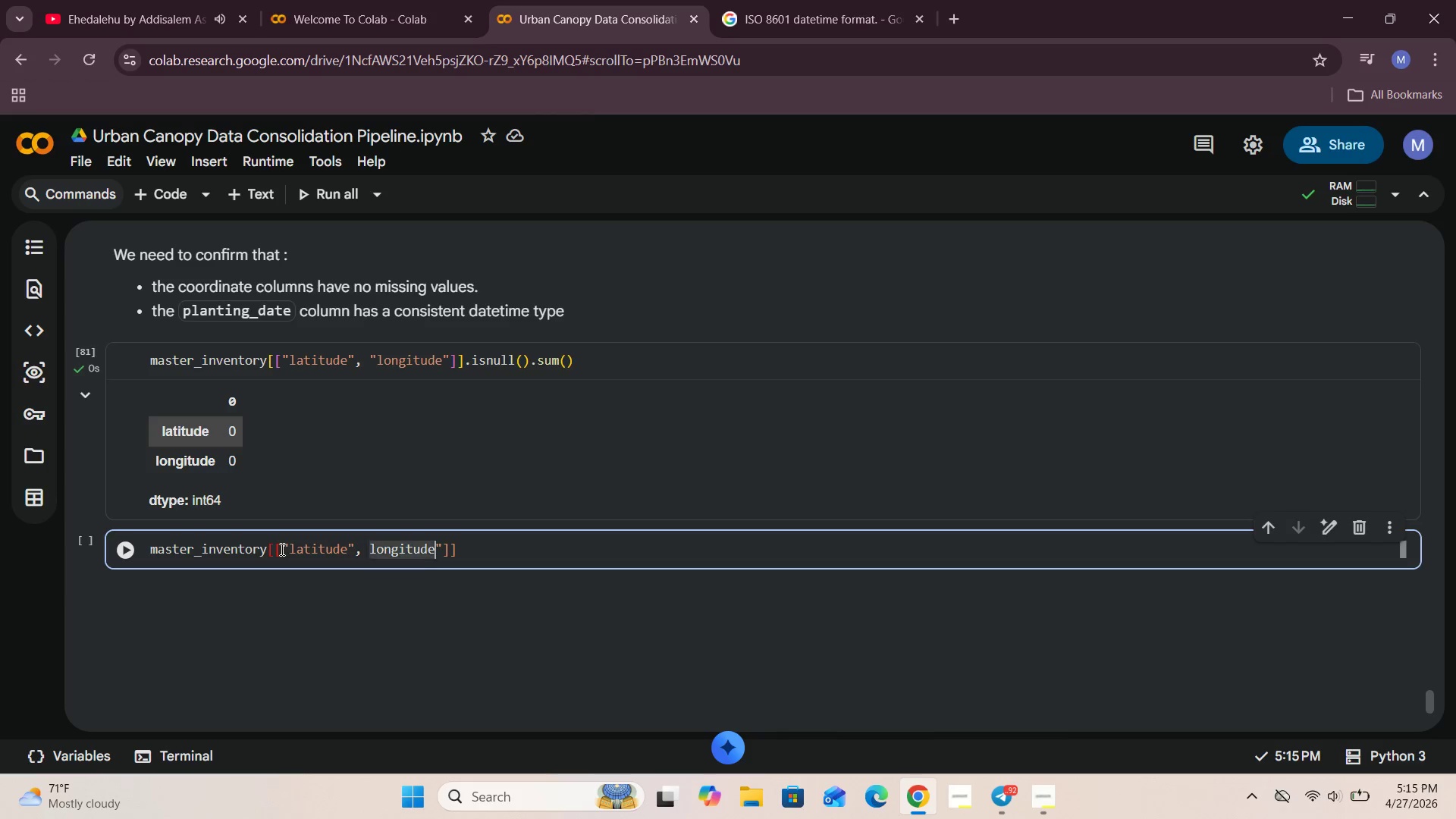 
 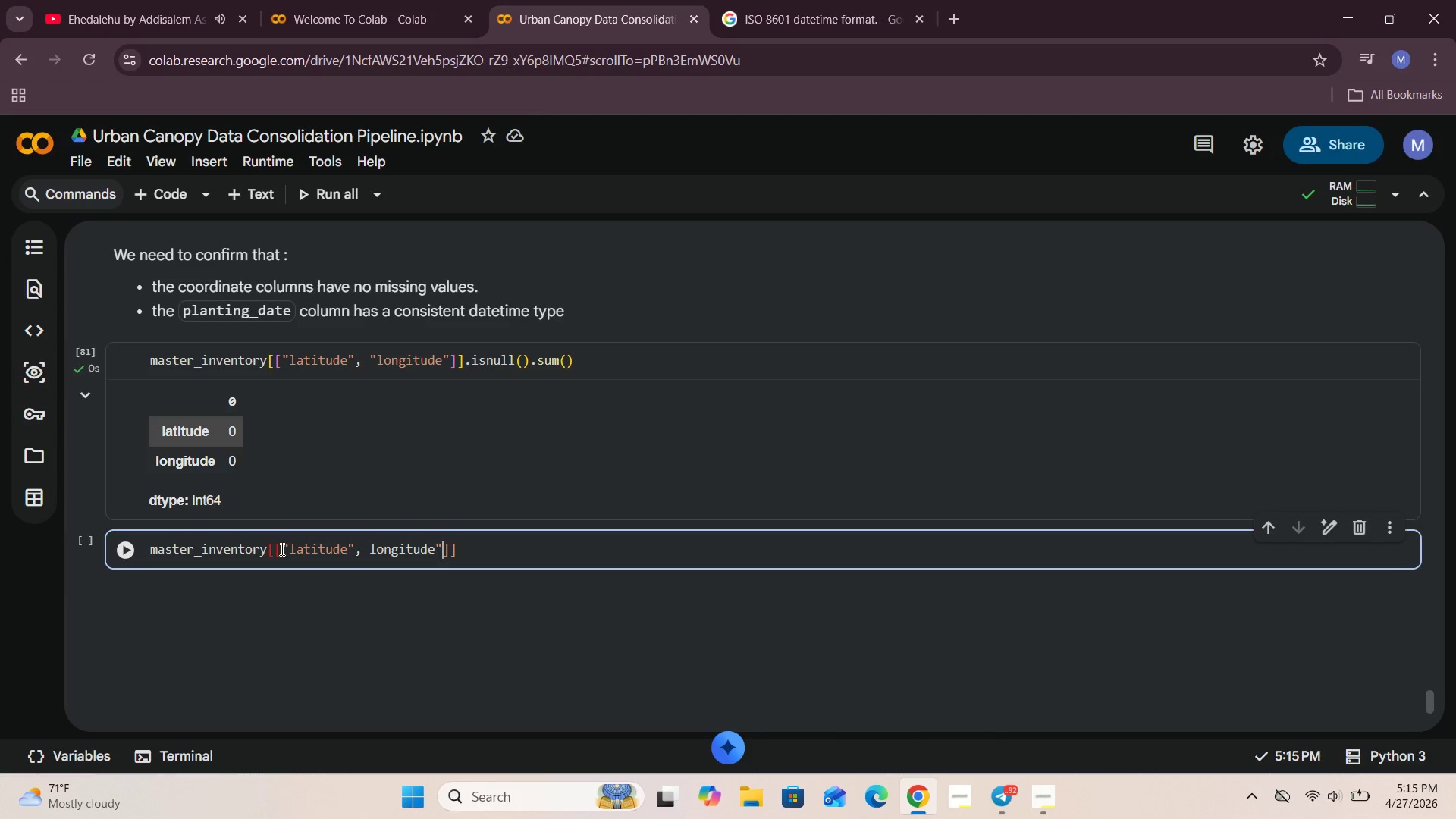 
hold_key(key=ArrowLeft, duration=0.73)
 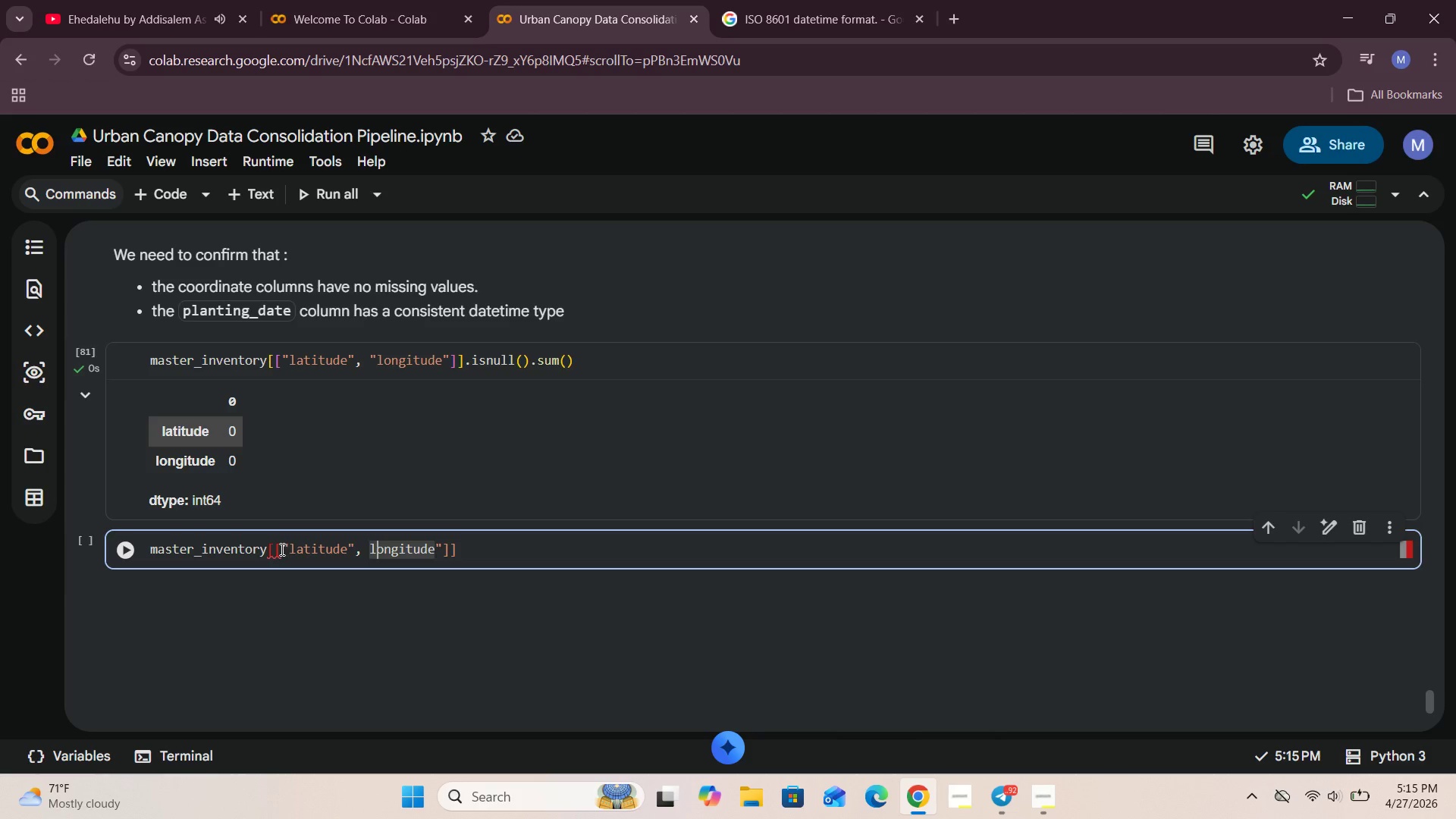 
key(ArrowLeft)
 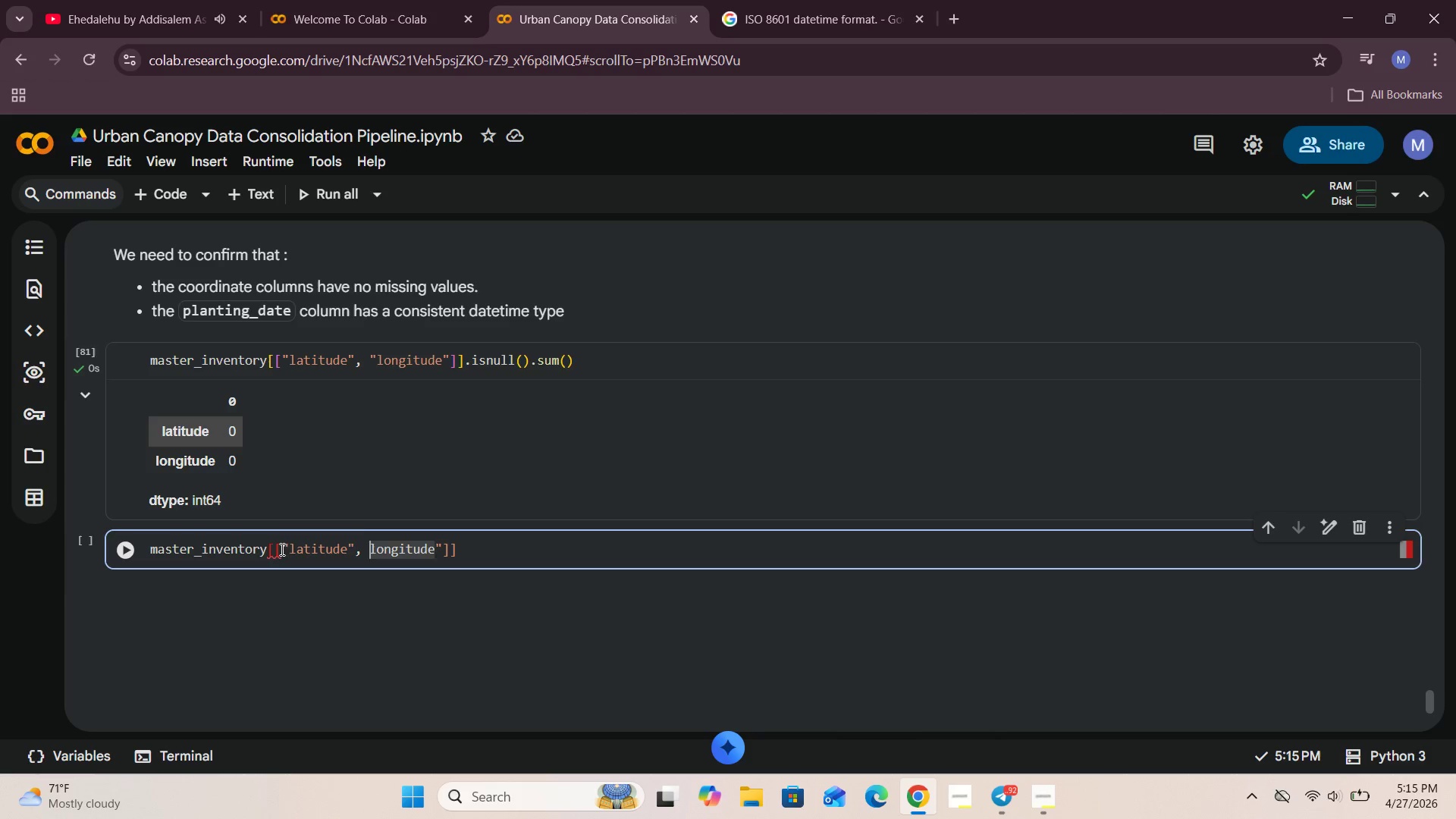 
type(".isnull()
 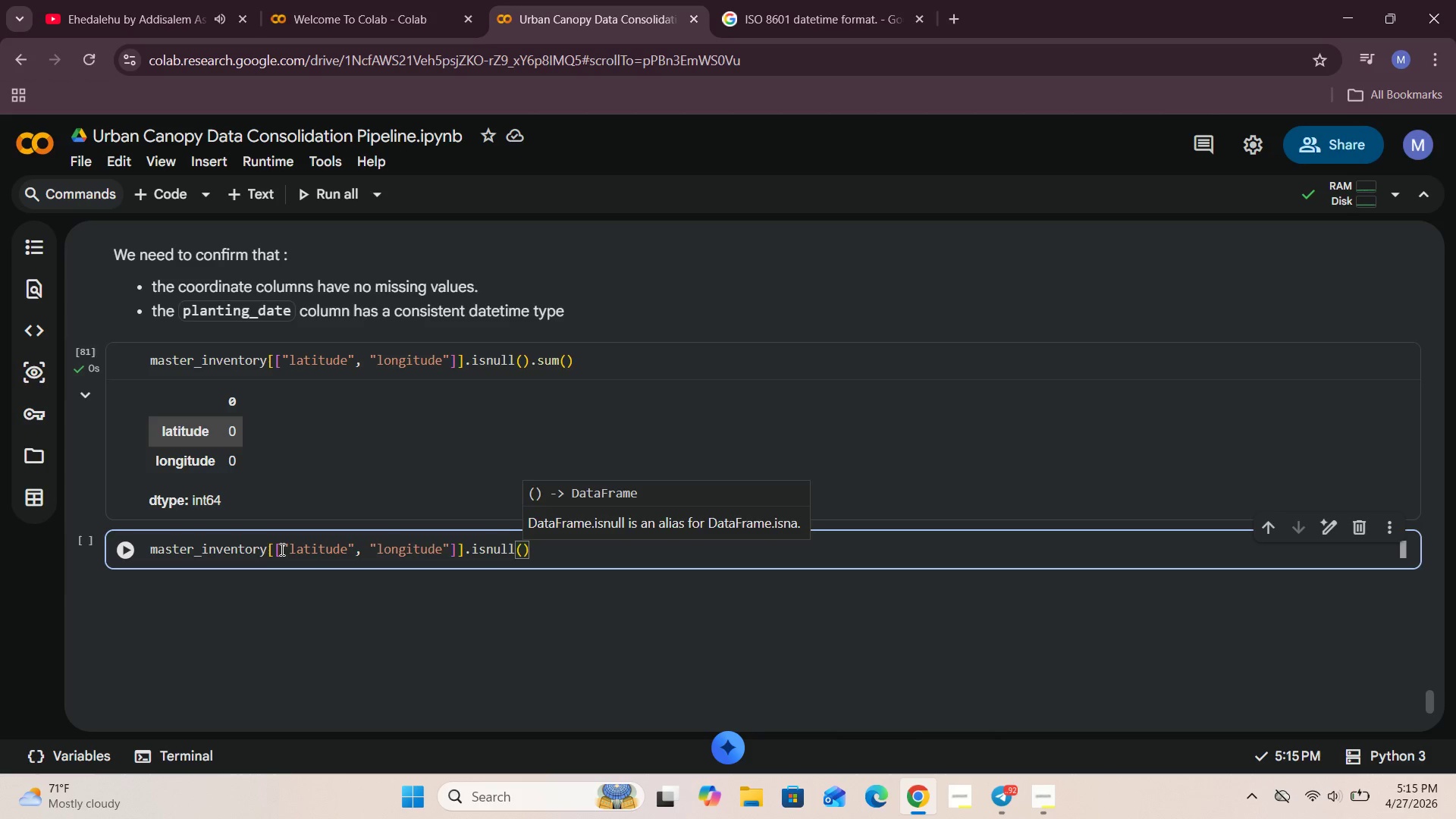 
hold_key(key=ArrowRight, duration=0.89)
 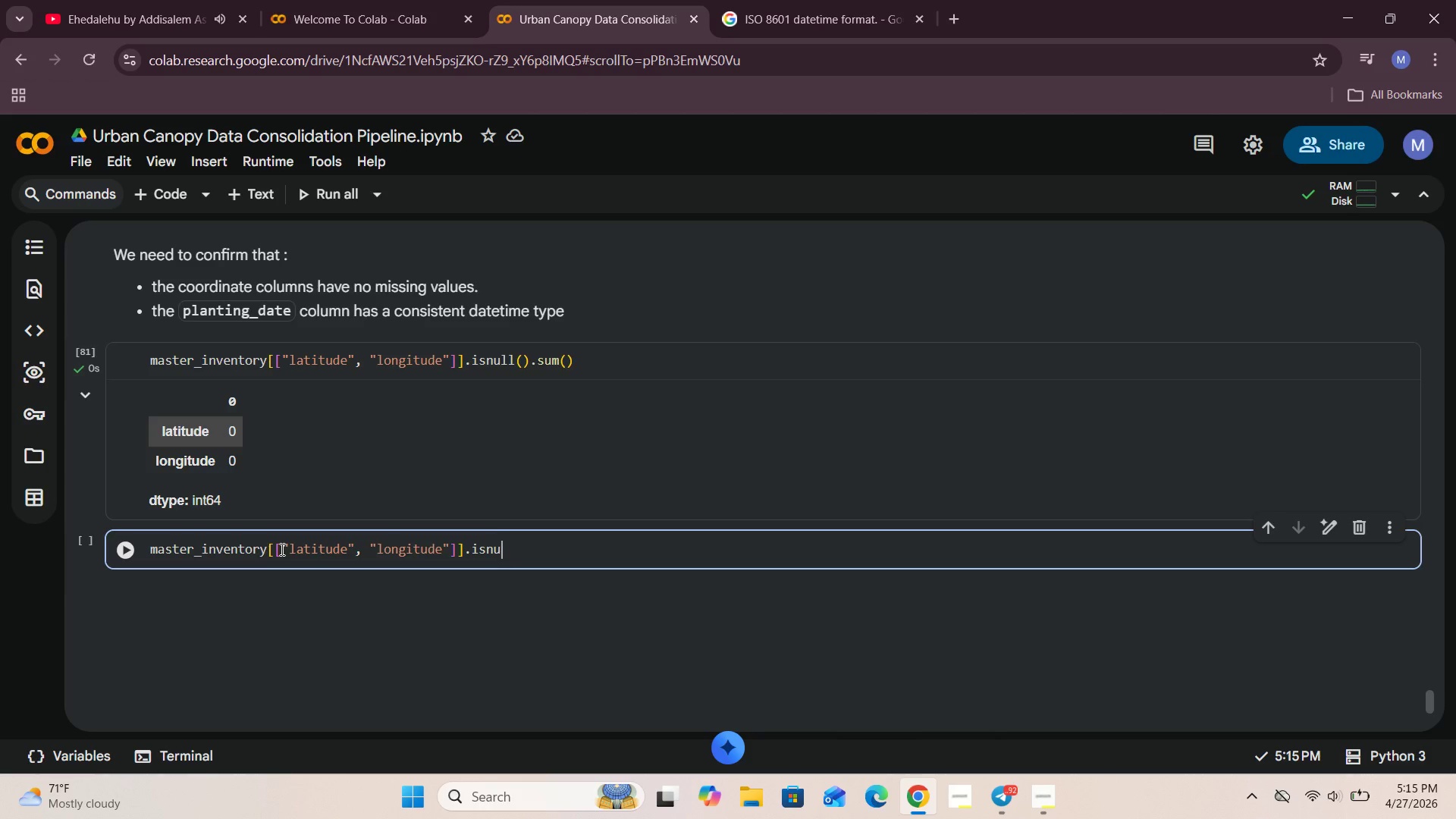 
key(ArrowRight)
 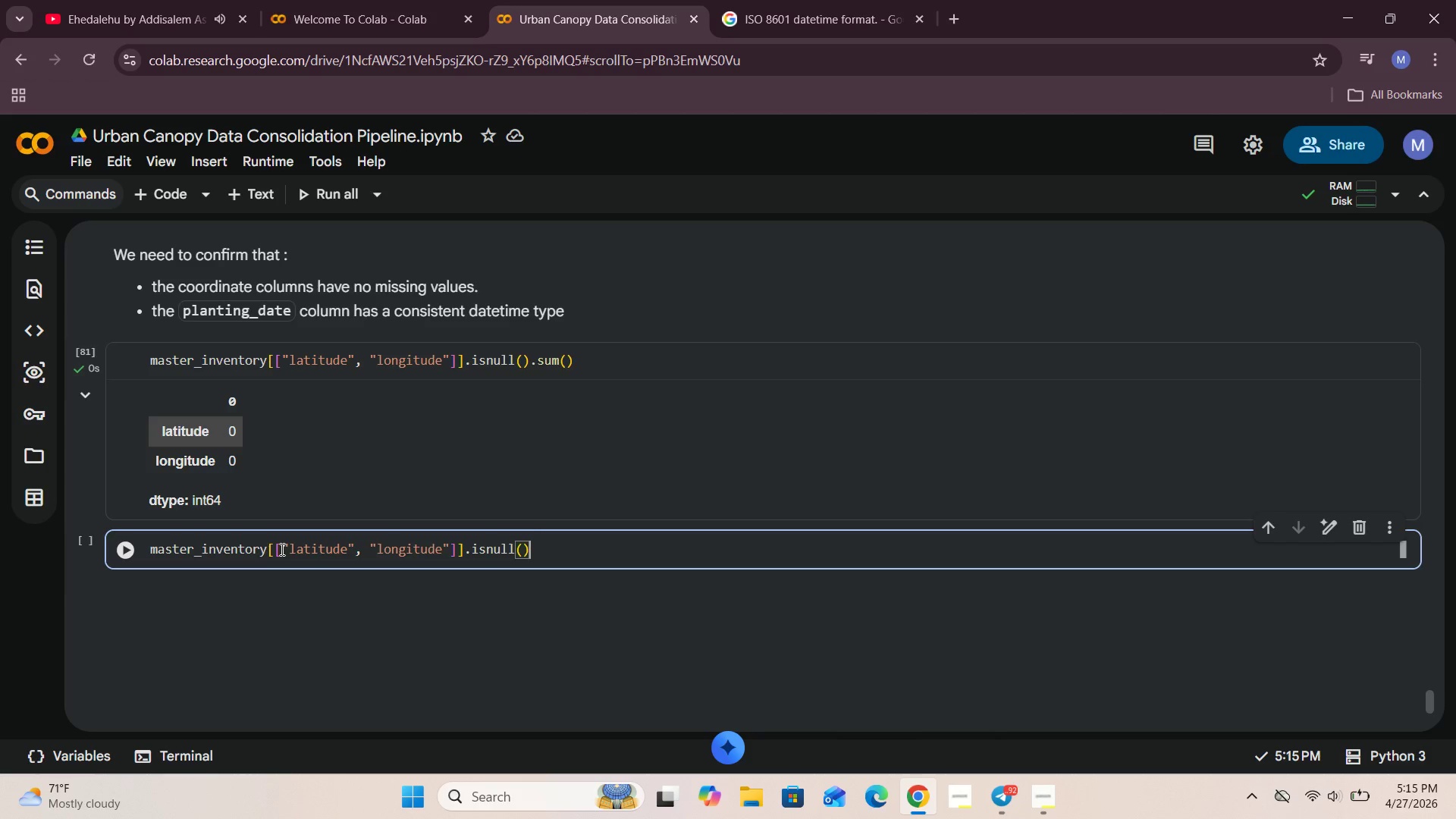 
type(.sum9)
 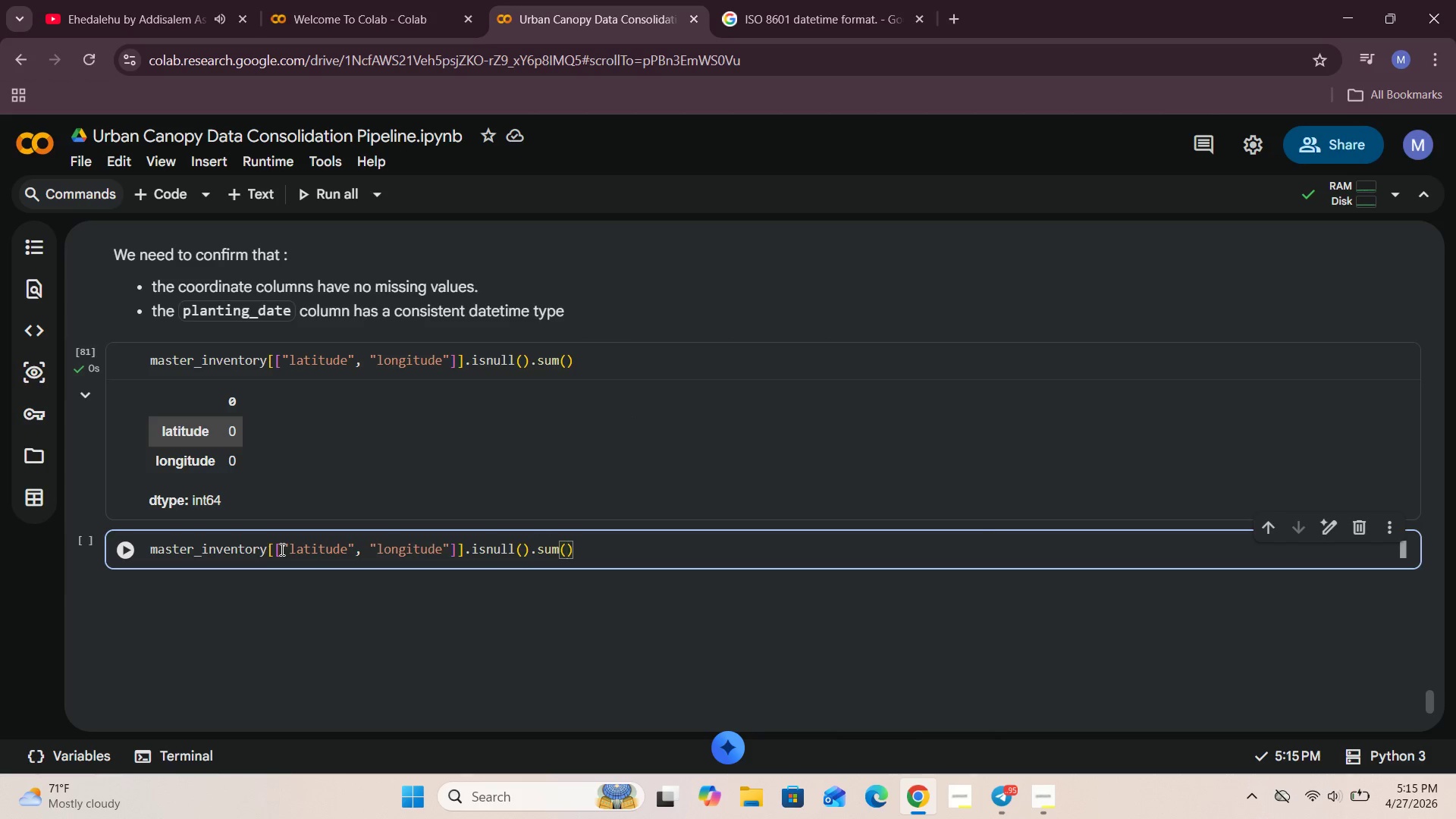 
hold_key(key=ShiftRight, duration=0.48)
 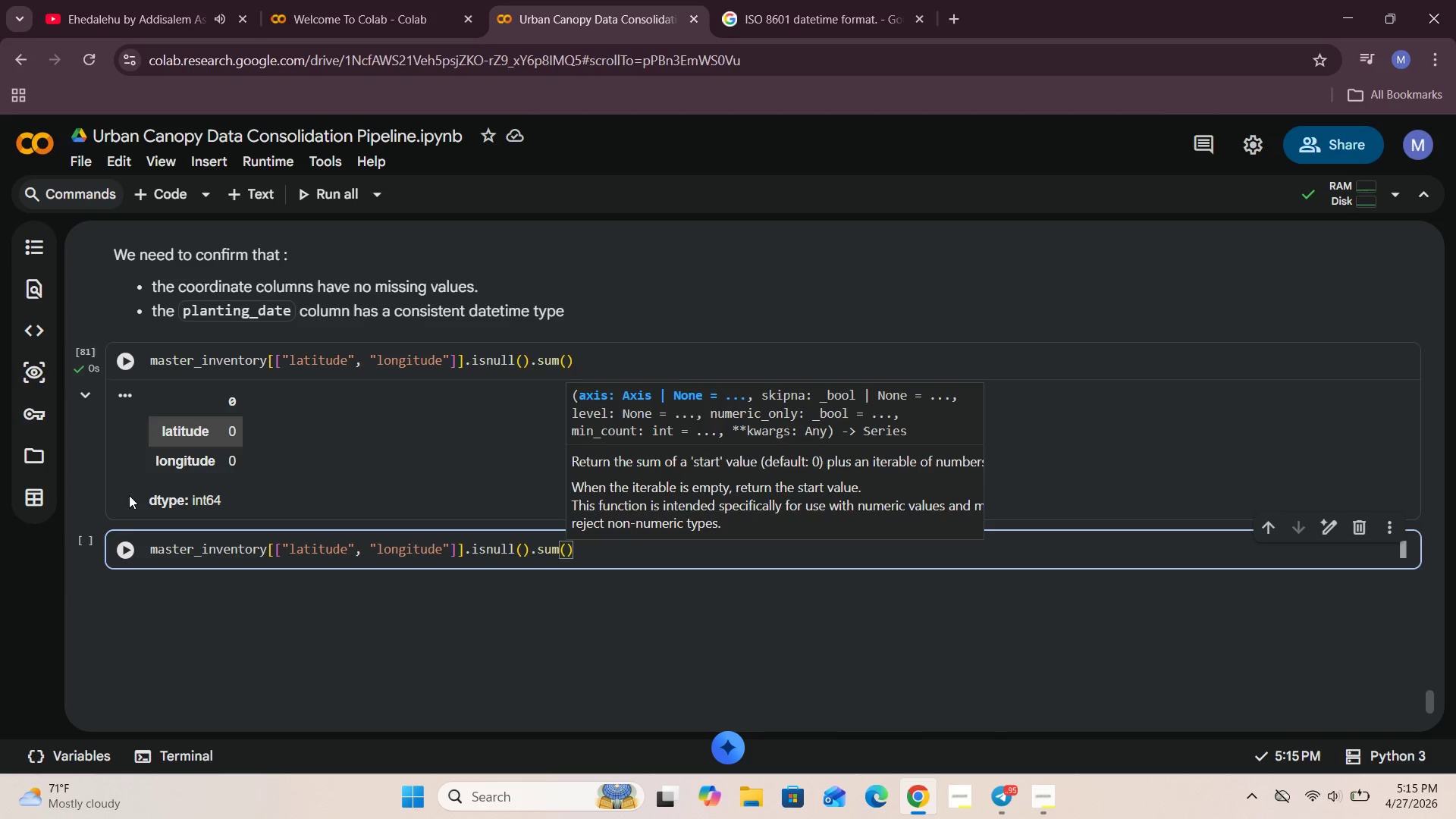 
scroll: coordinate [253, 507], scroll_direction: down, amount: 2.0
 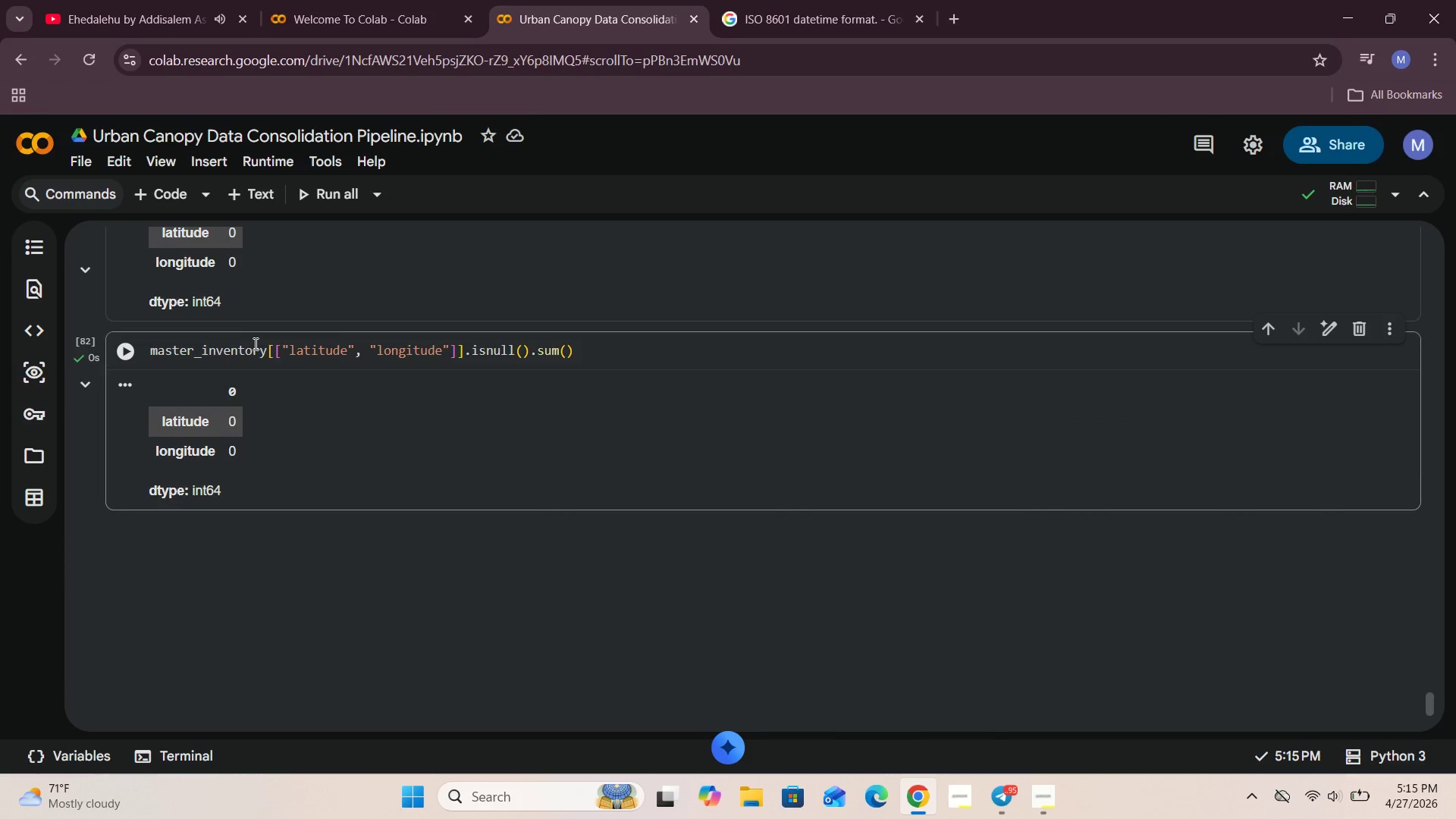 
wait(5.99)
 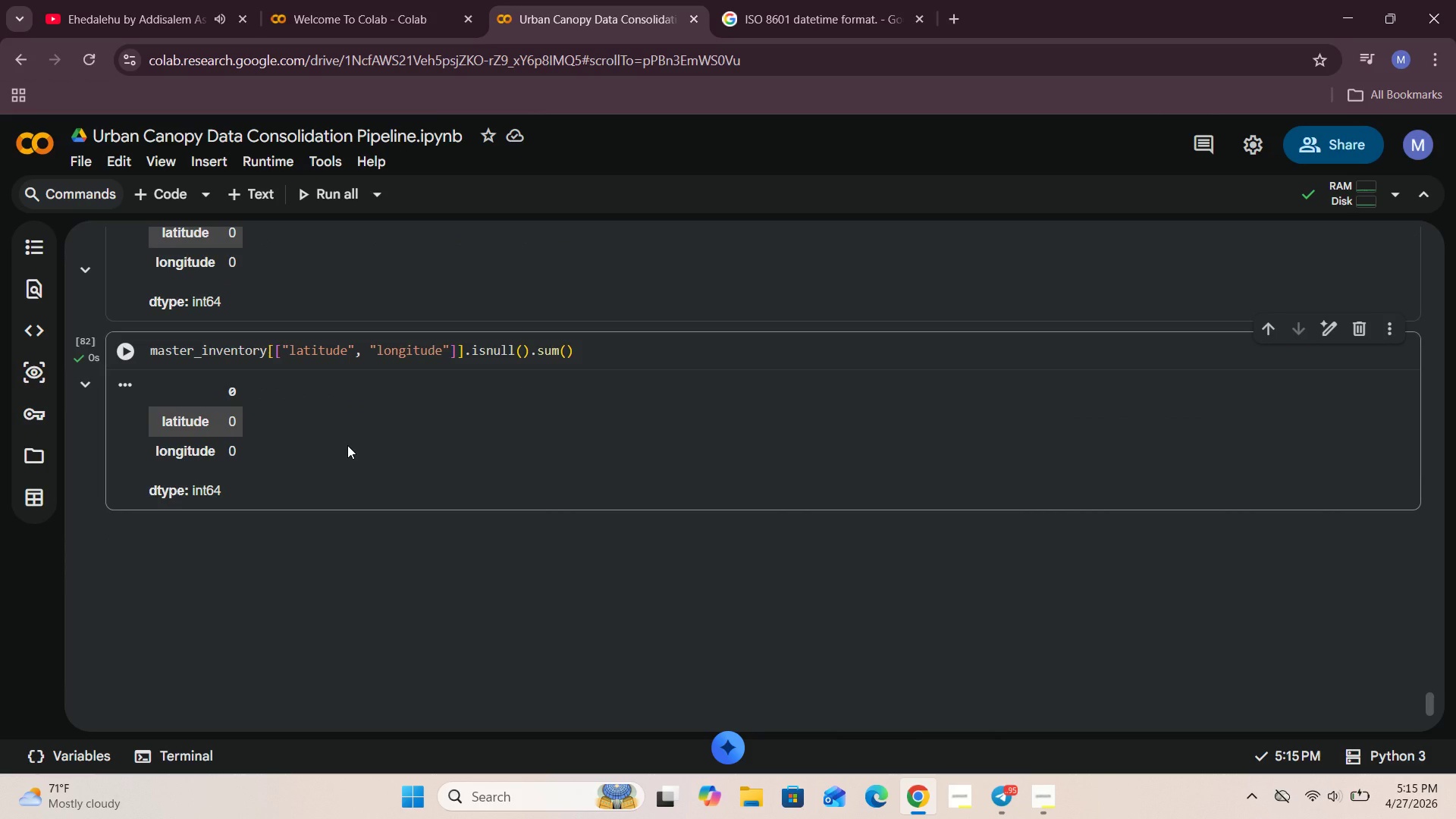 
left_click([190, 577])
 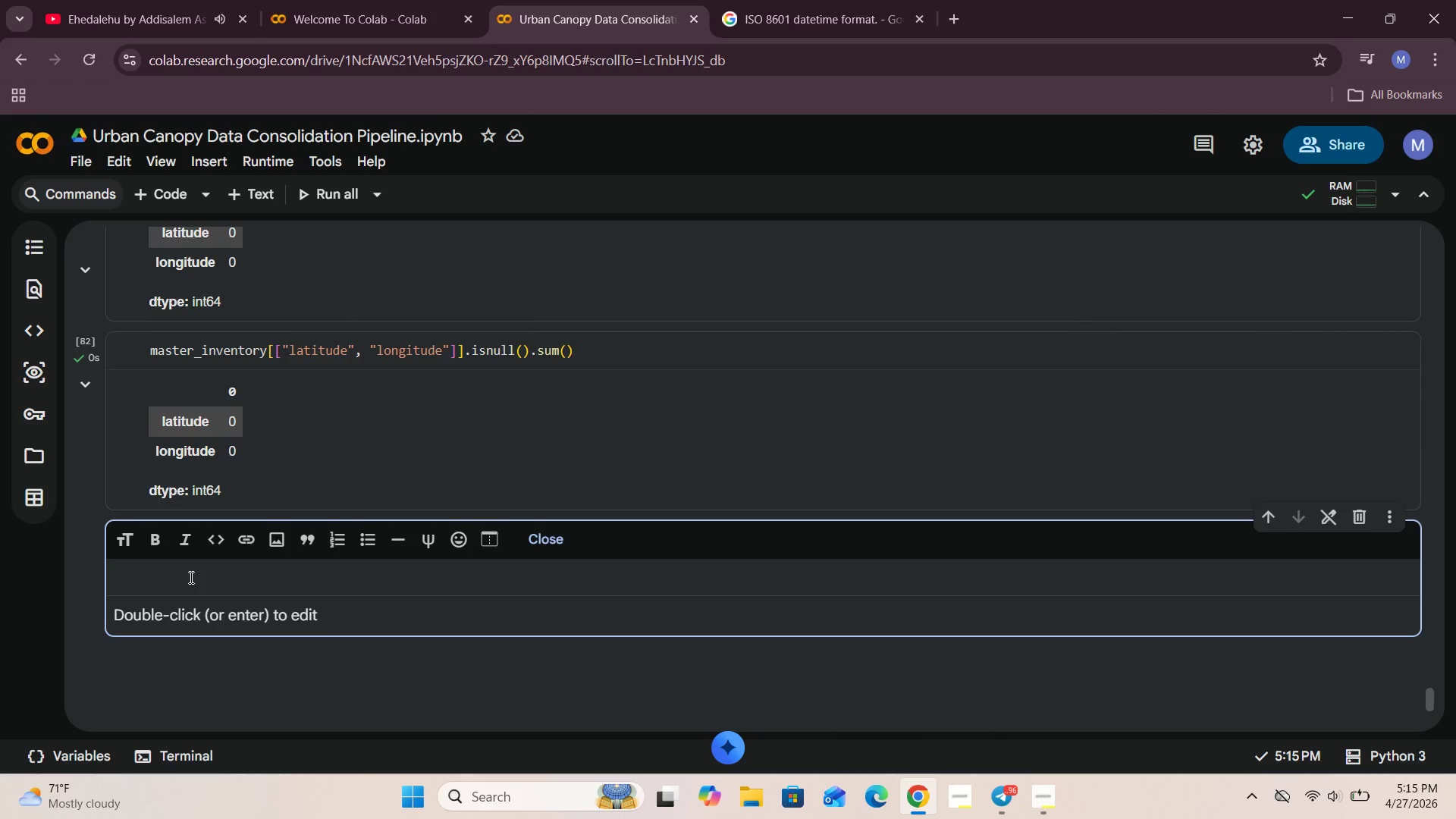 
type(Exporting.......)
 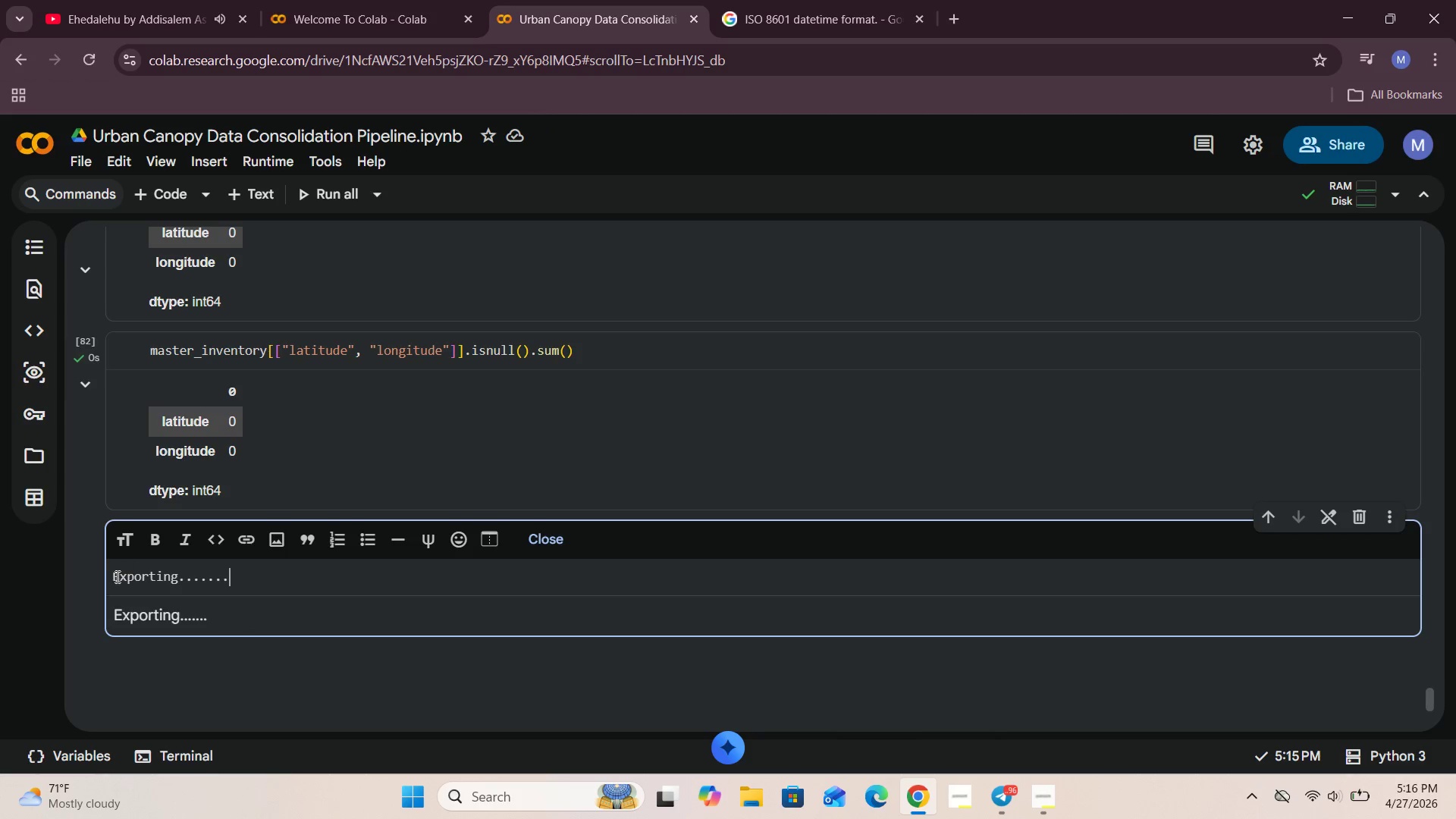 
left_click([111, 580])
 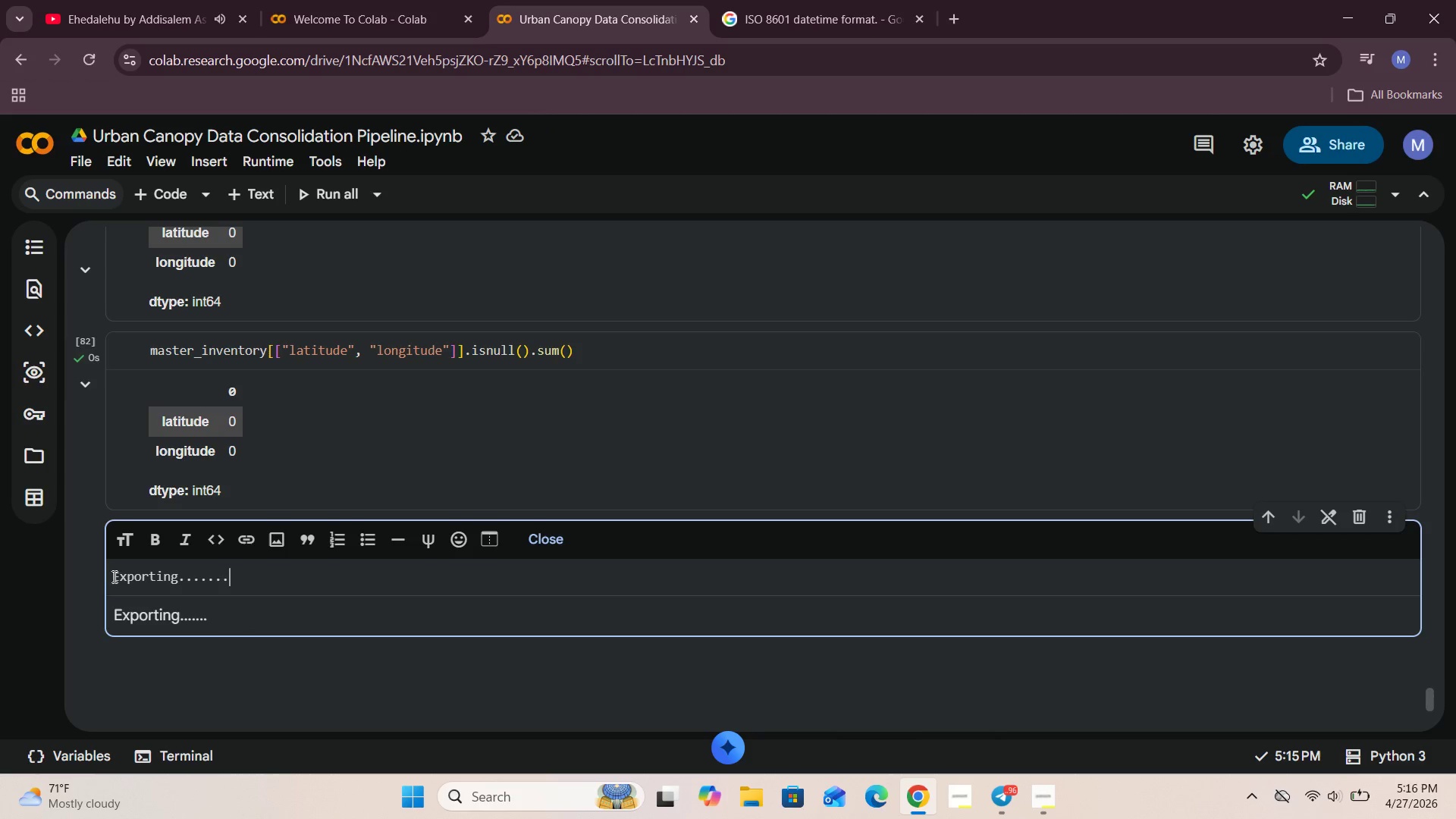 
left_click([115, 576])
 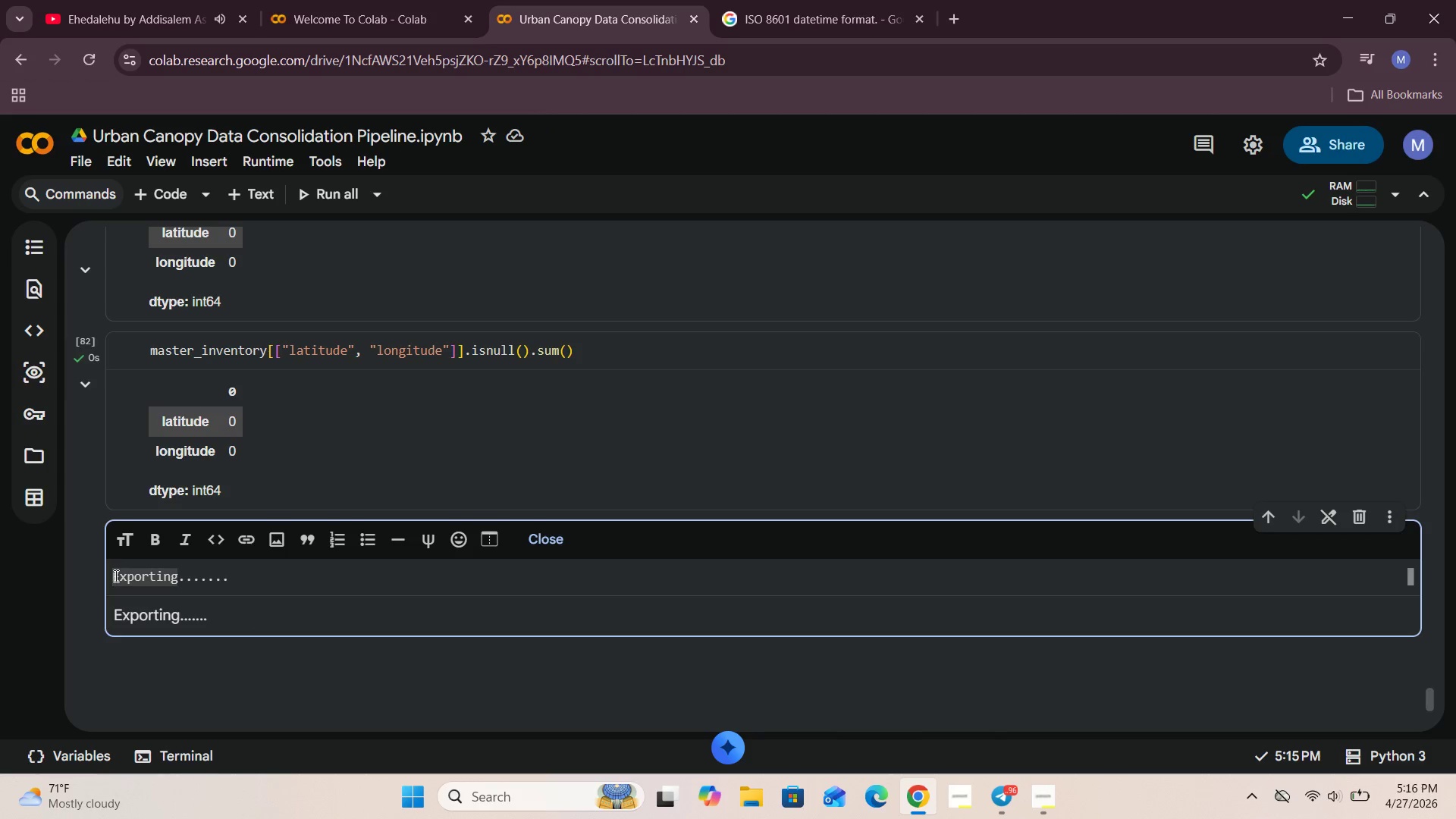 
hold_key(key=ShiftLeft, duration=0.89)